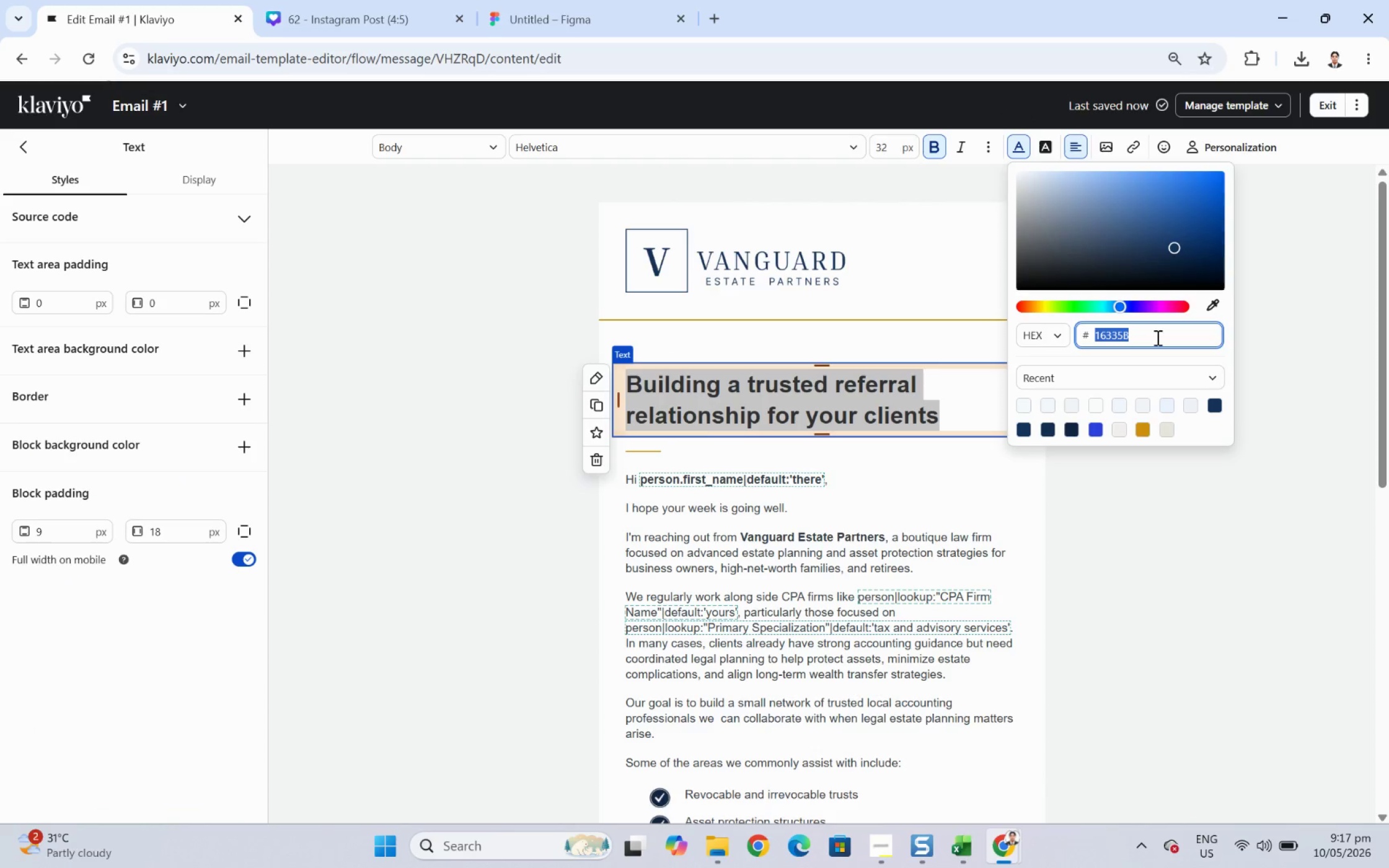 
key(Control+V)
 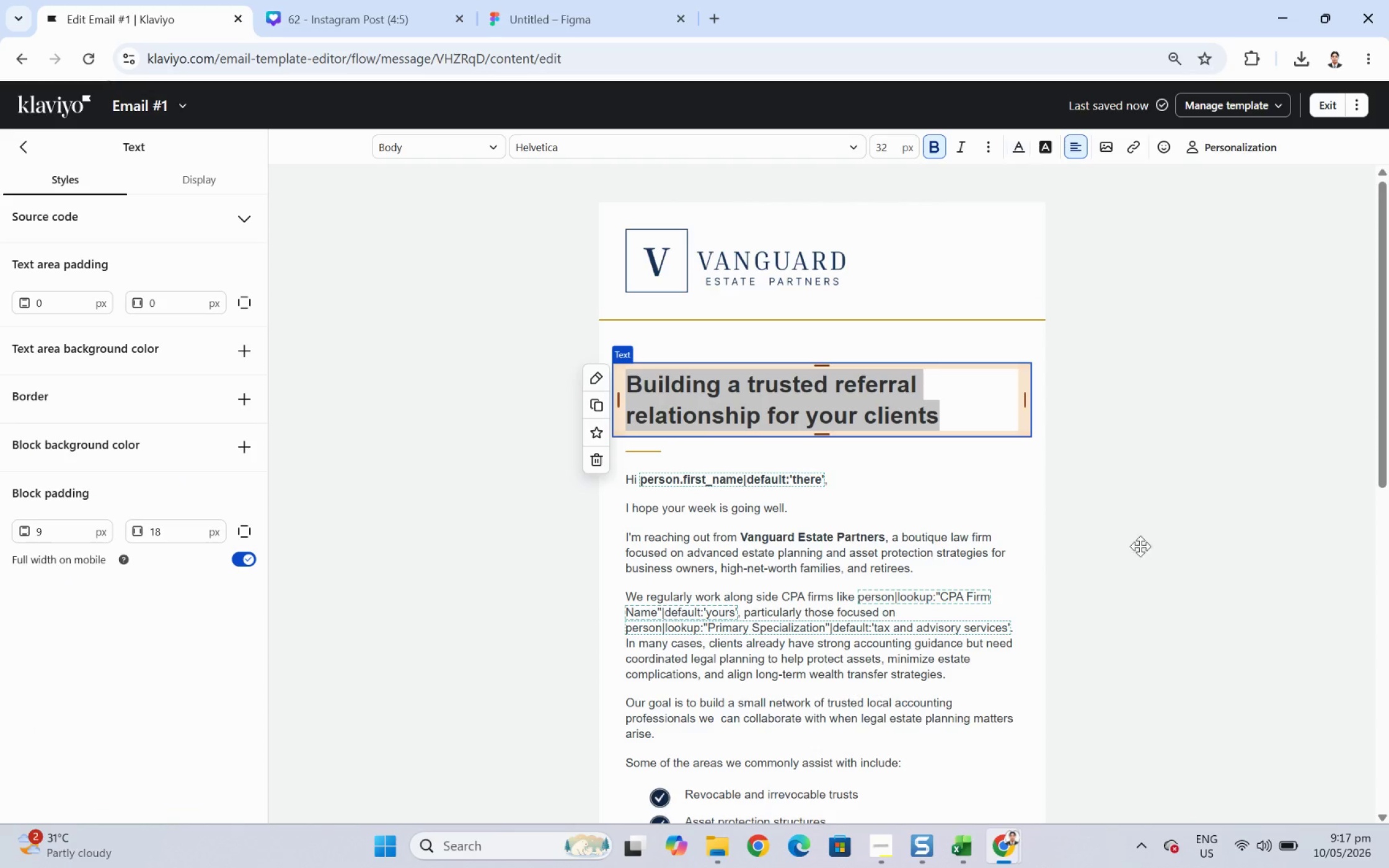 
double_click([944, 596])
 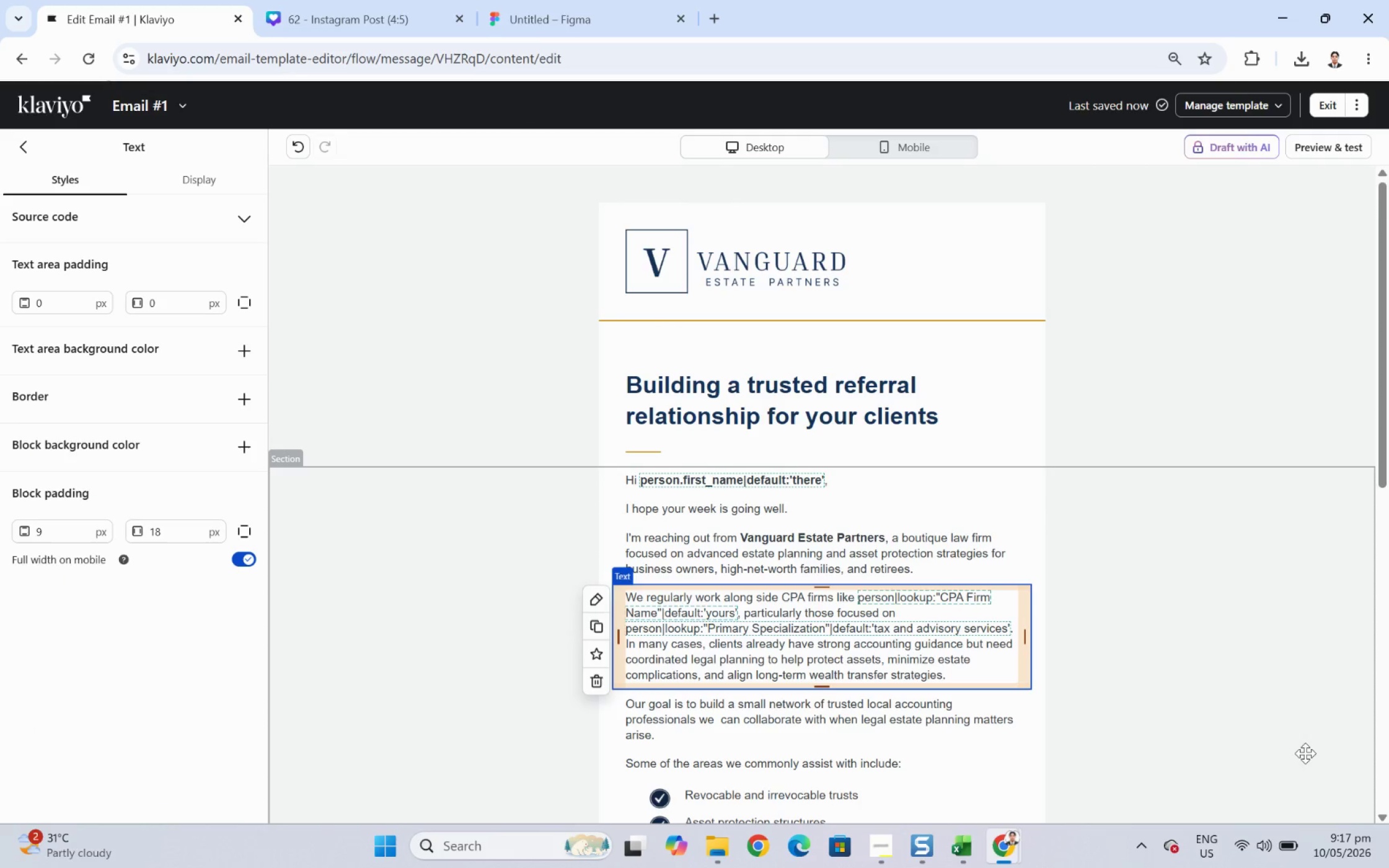 
left_click([1277, 745])
 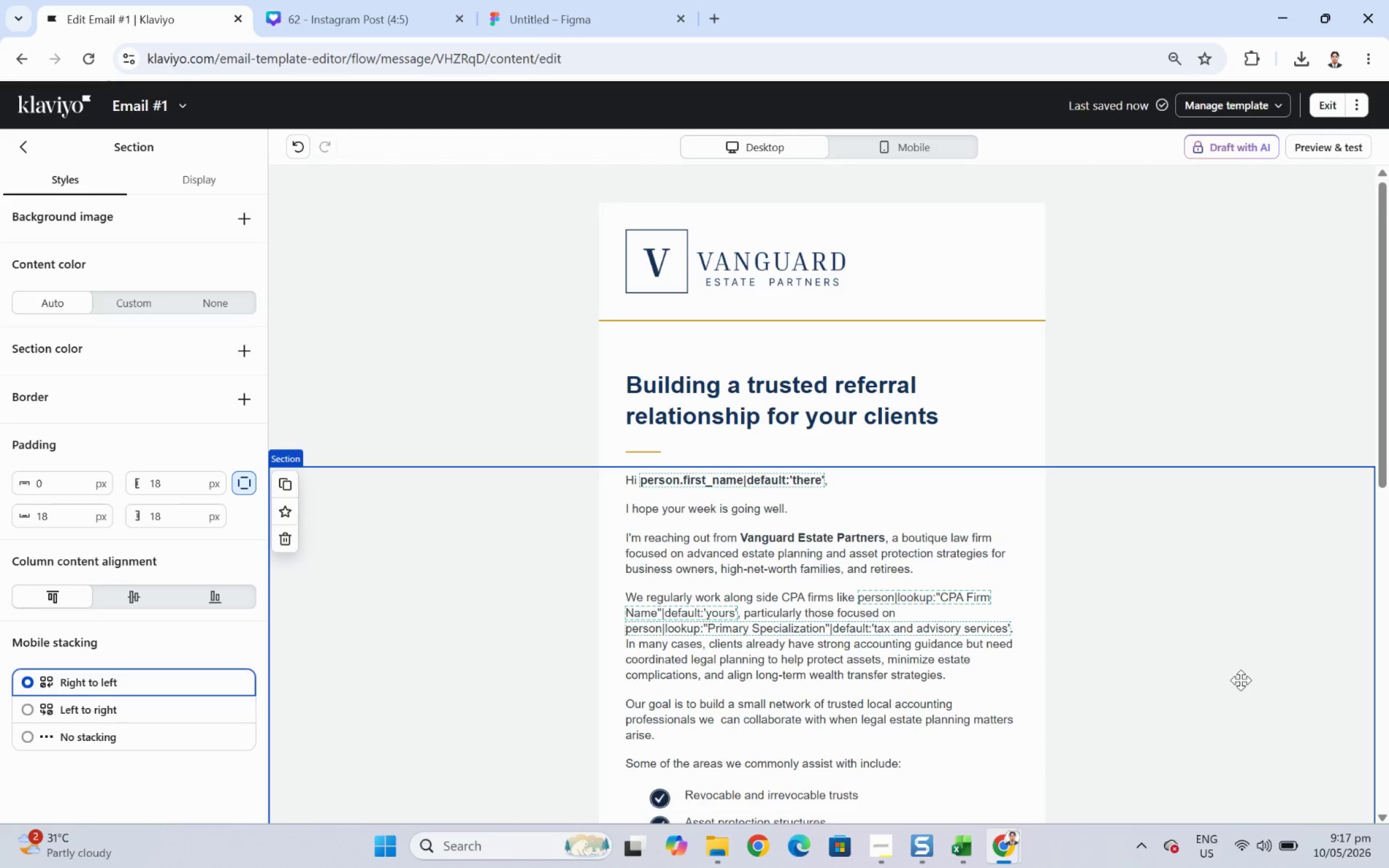 
scroll: coordinate [1233, 657], scroll_direction: down, amount: 4.0
 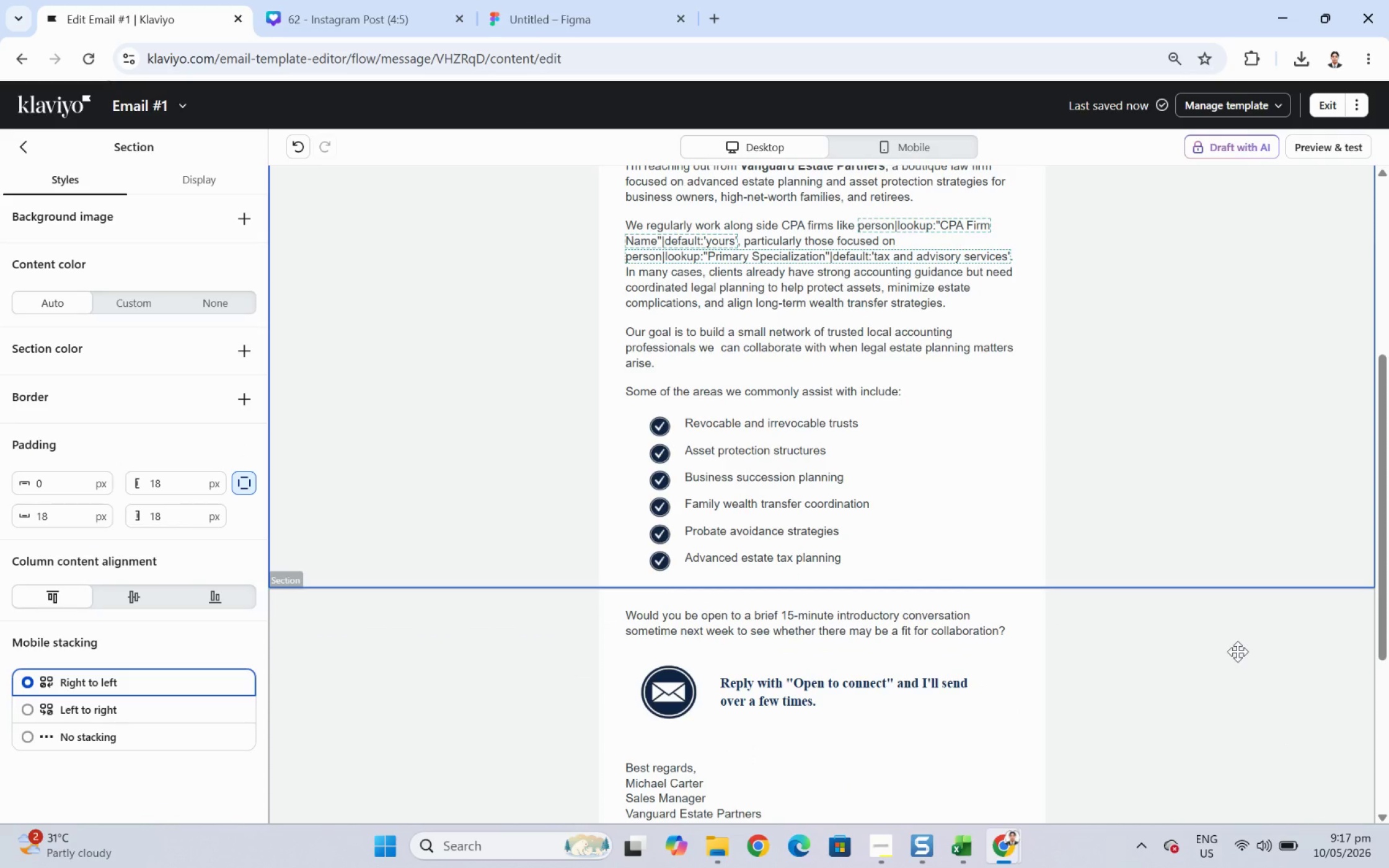 
scroll: coordinate [1238, 636], scroll_direction: up, amount: 4.0
 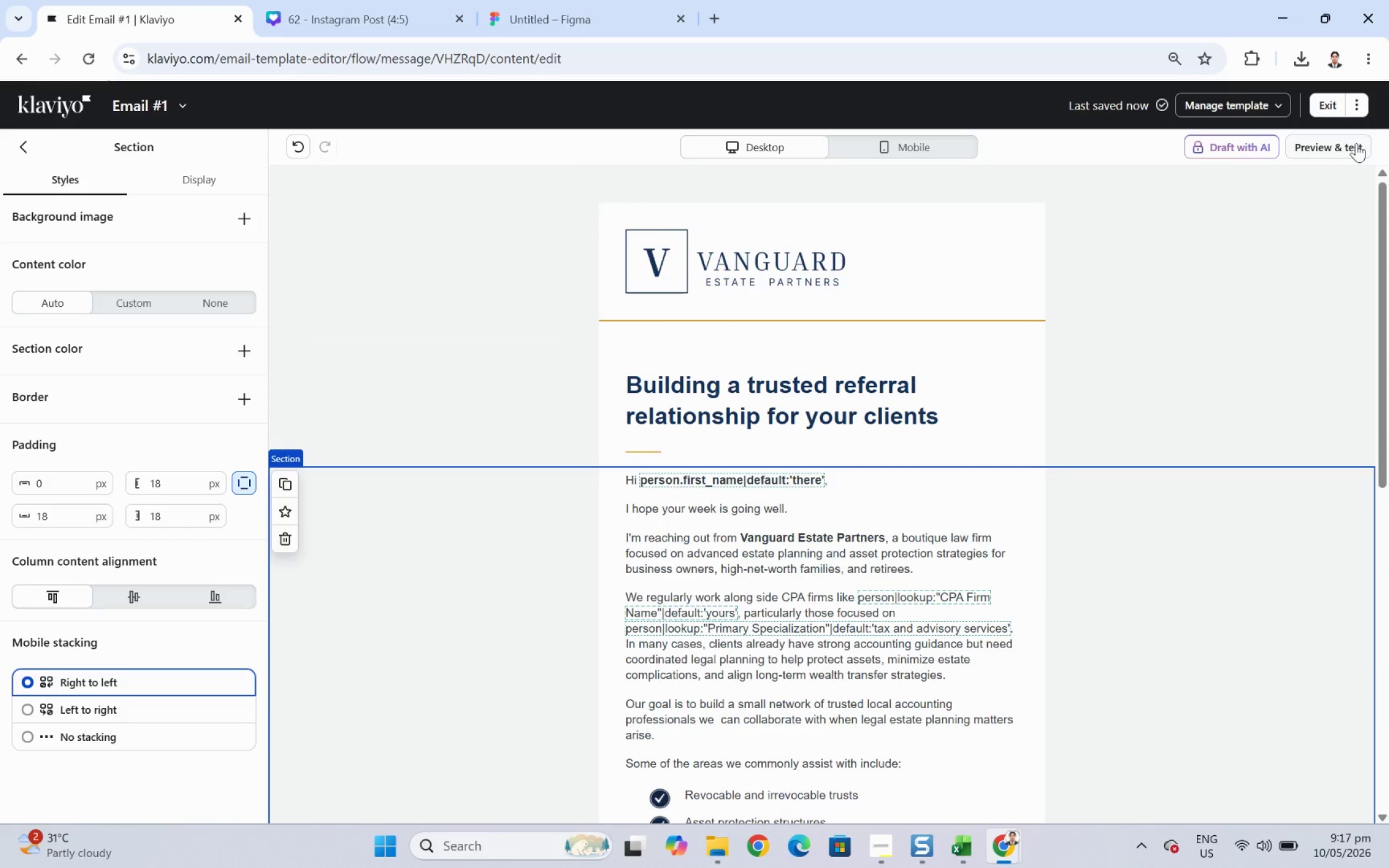 
left_click([1357, 139])
 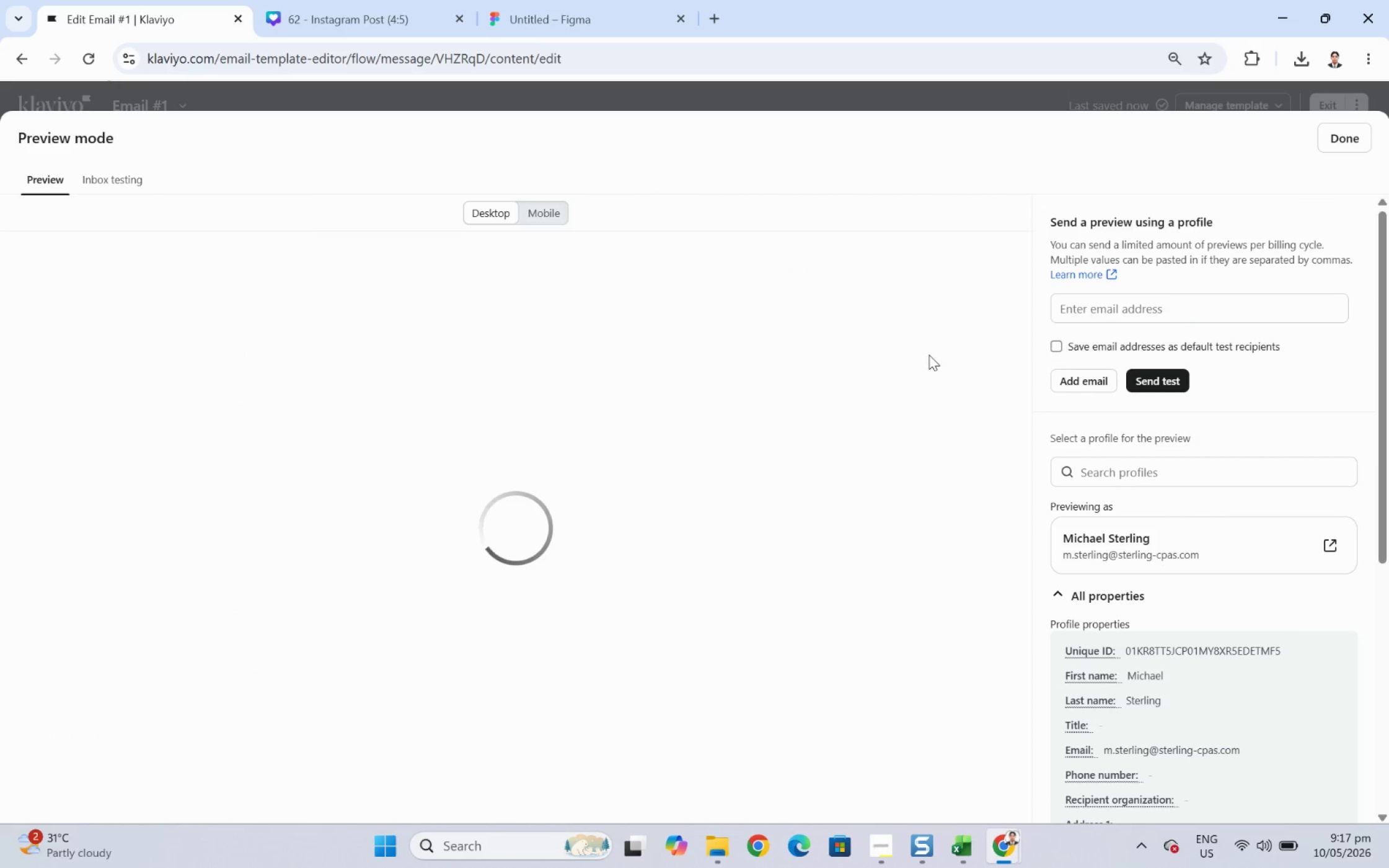 
scroll: coordinate [950, 372], scroll_direction: down, amount: 2.0
 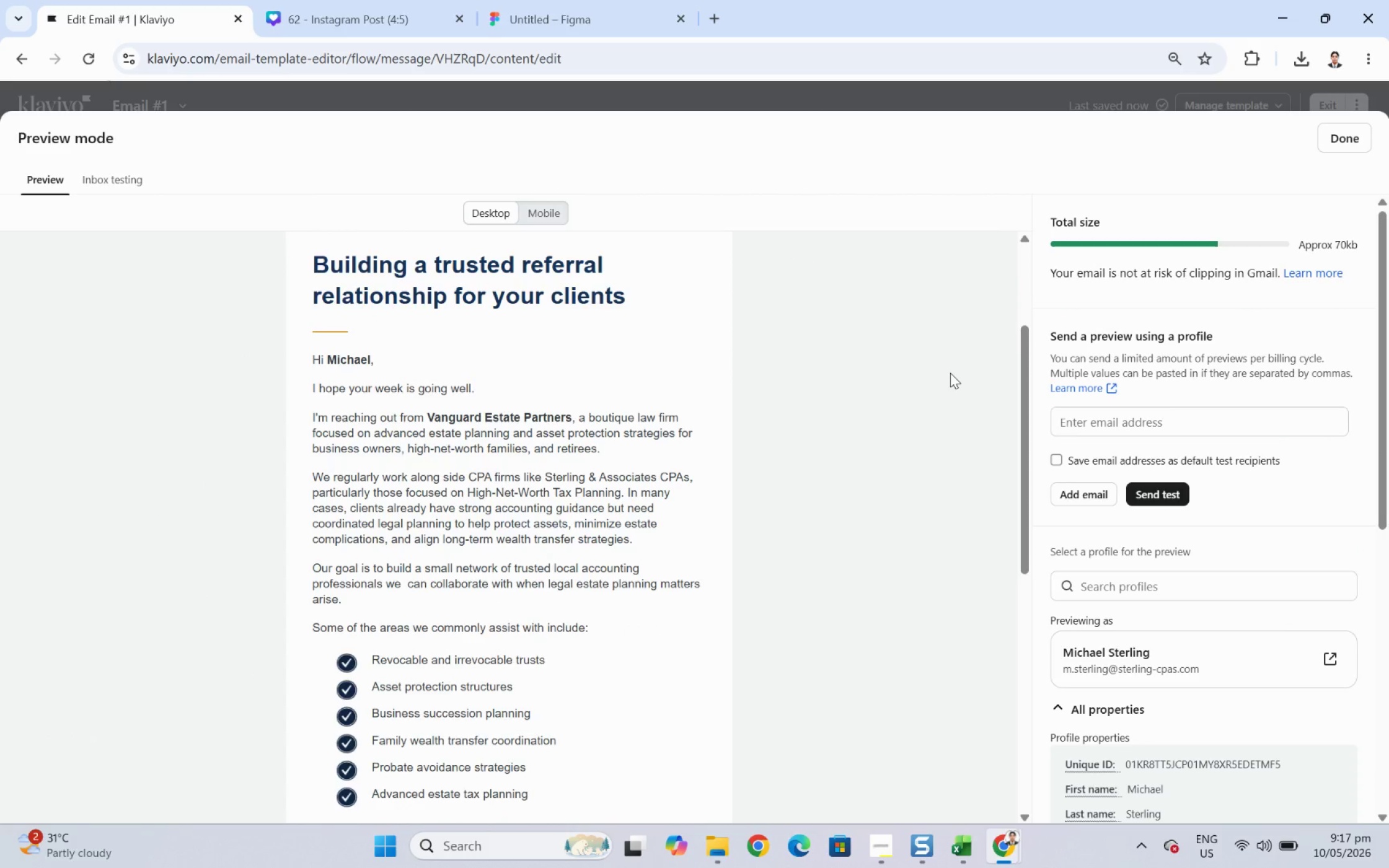 
scroll: coordinate [950, 372], scroll_direction: up, amount: 2.0
 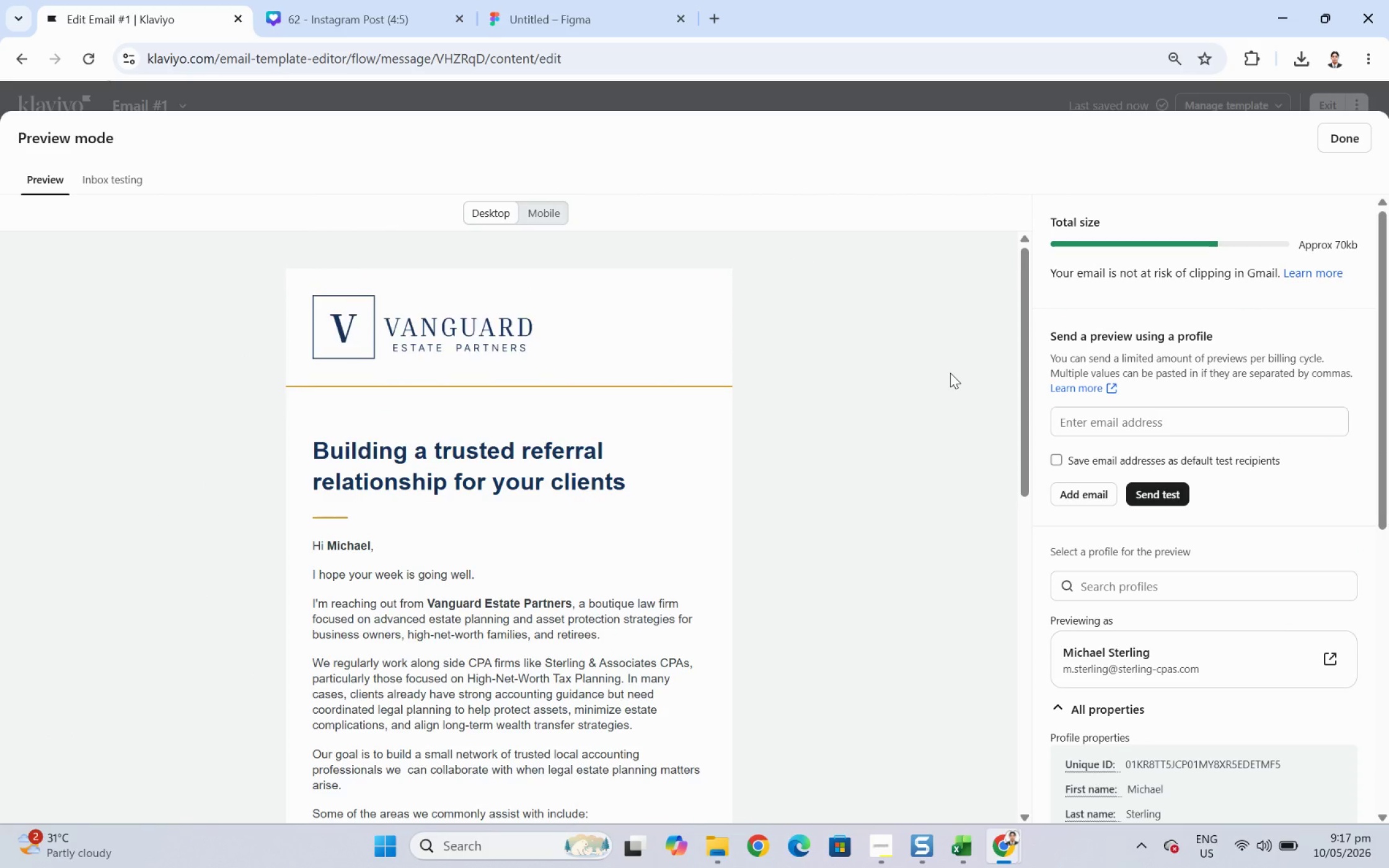 
scroll: coordinate [950, 372], scroll_direction: down, amount: 7.0
 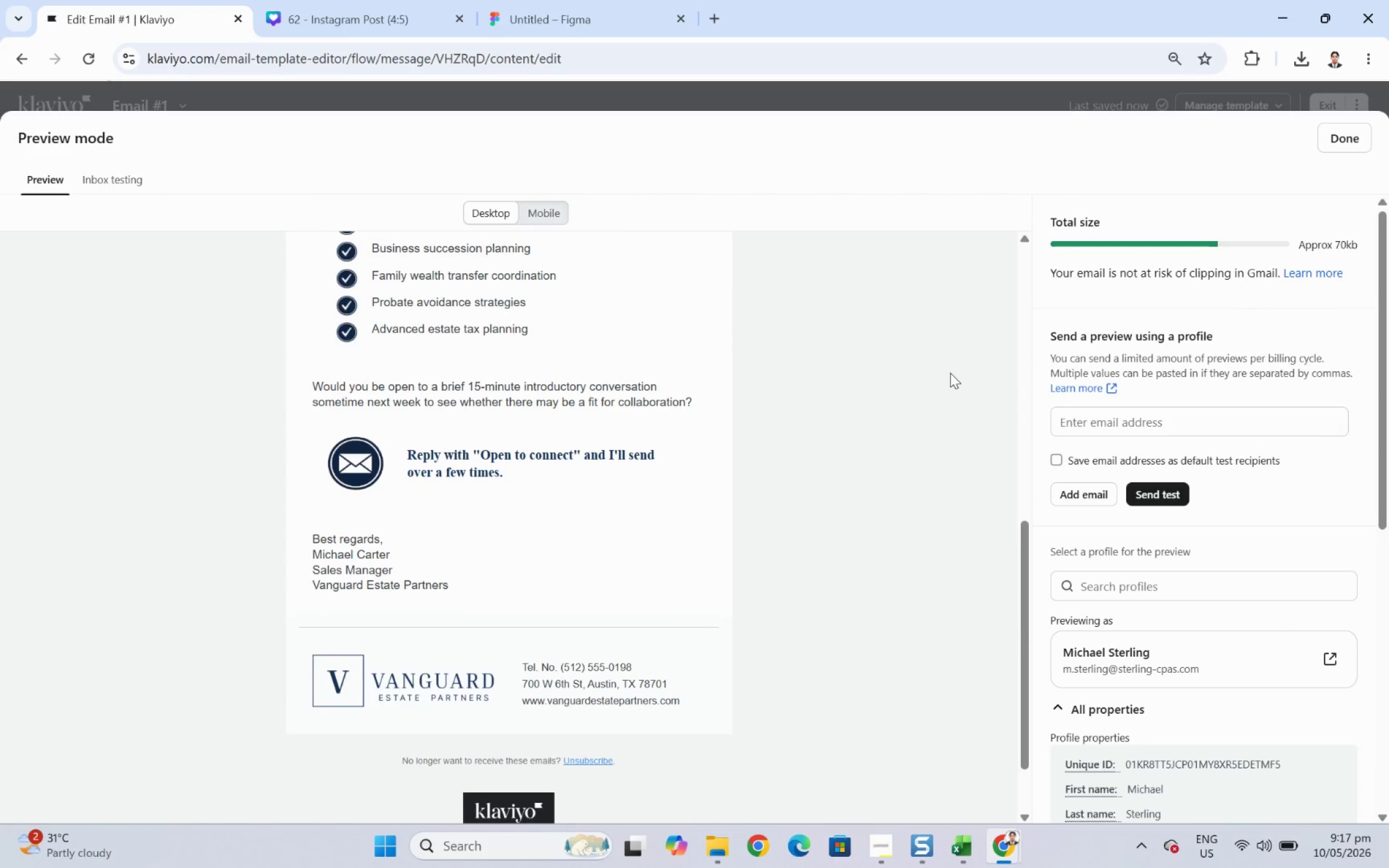 
scroll: coordinate [950, 372], scroll_direction: up, amount: 7.0
 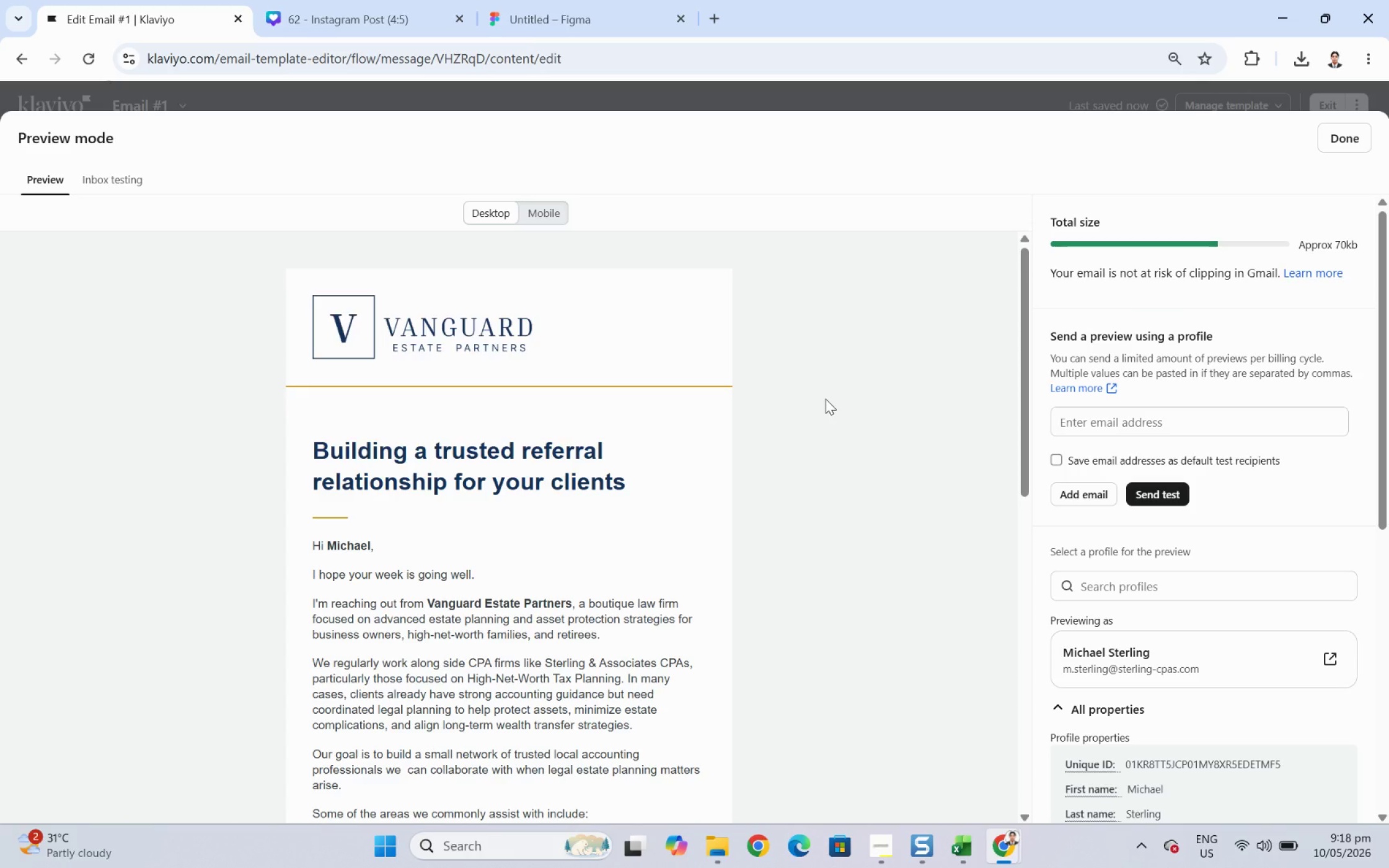 
scroll: coordinate [826, 401], scroll_direction: down, amount: 7.0
 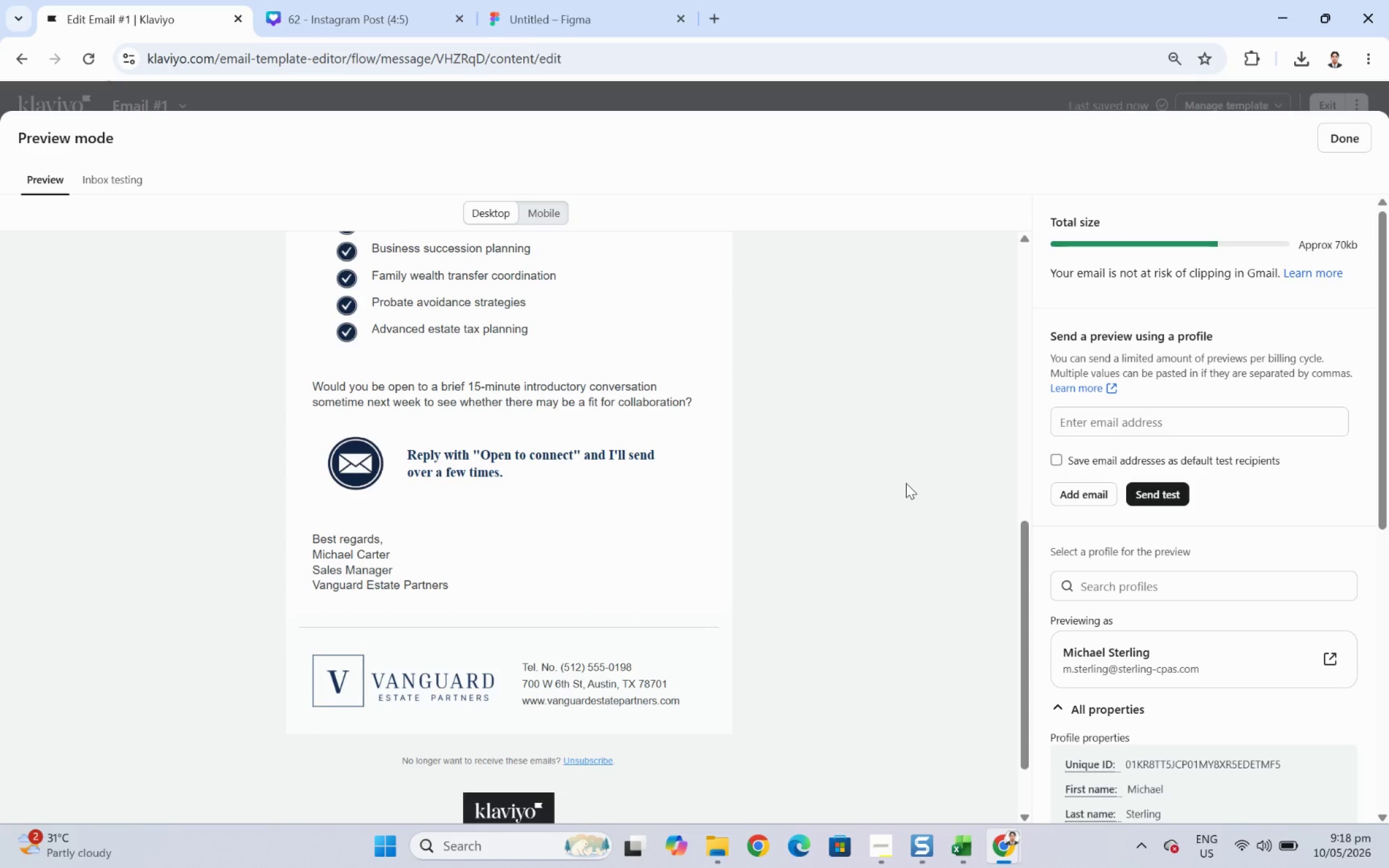 
scroll: coordinate [844, 487], scroll_direction: up, amount: 3.0
 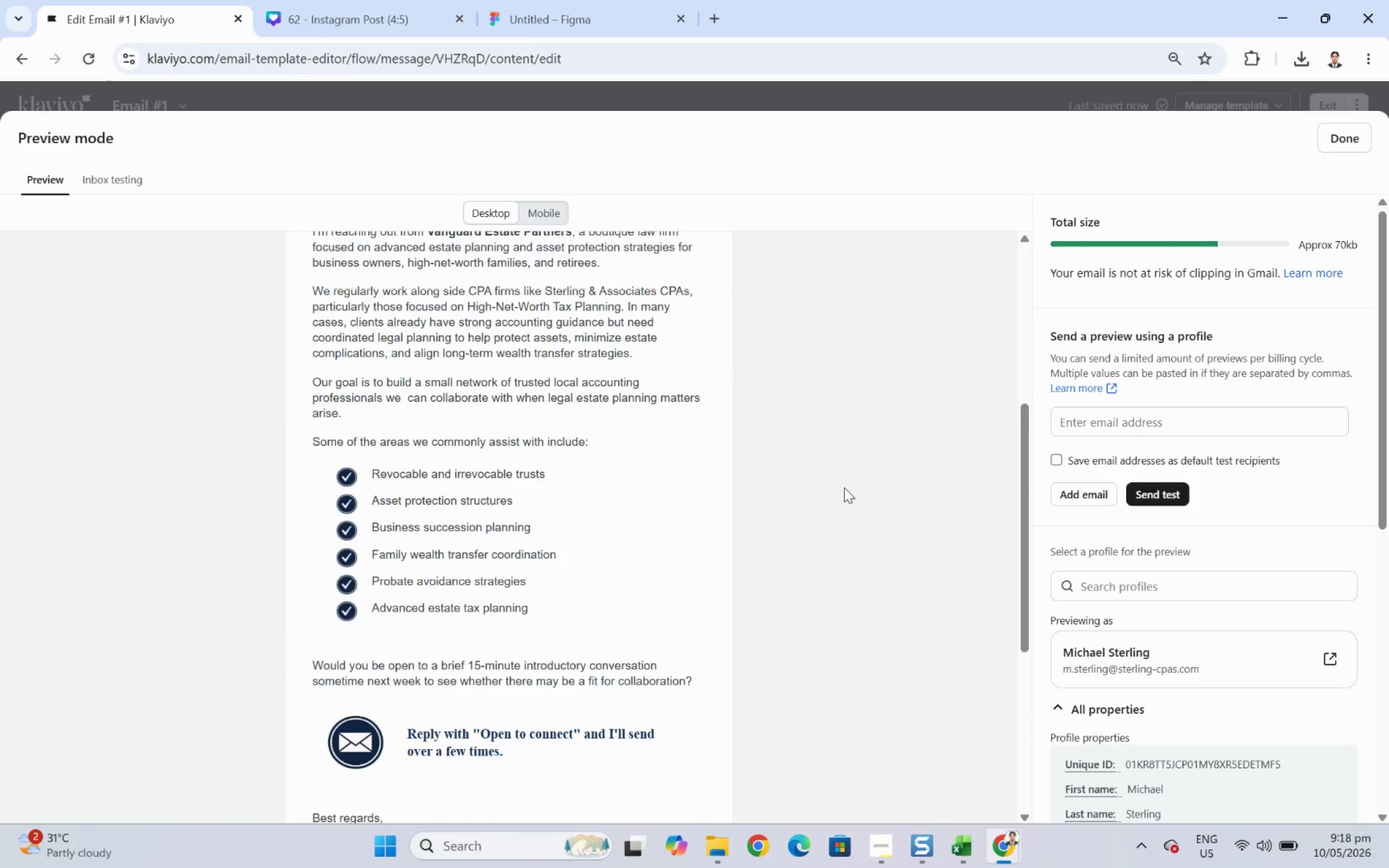 
scroll: coordinate [844, 487], scroll_direction: down, amount: 1.0
 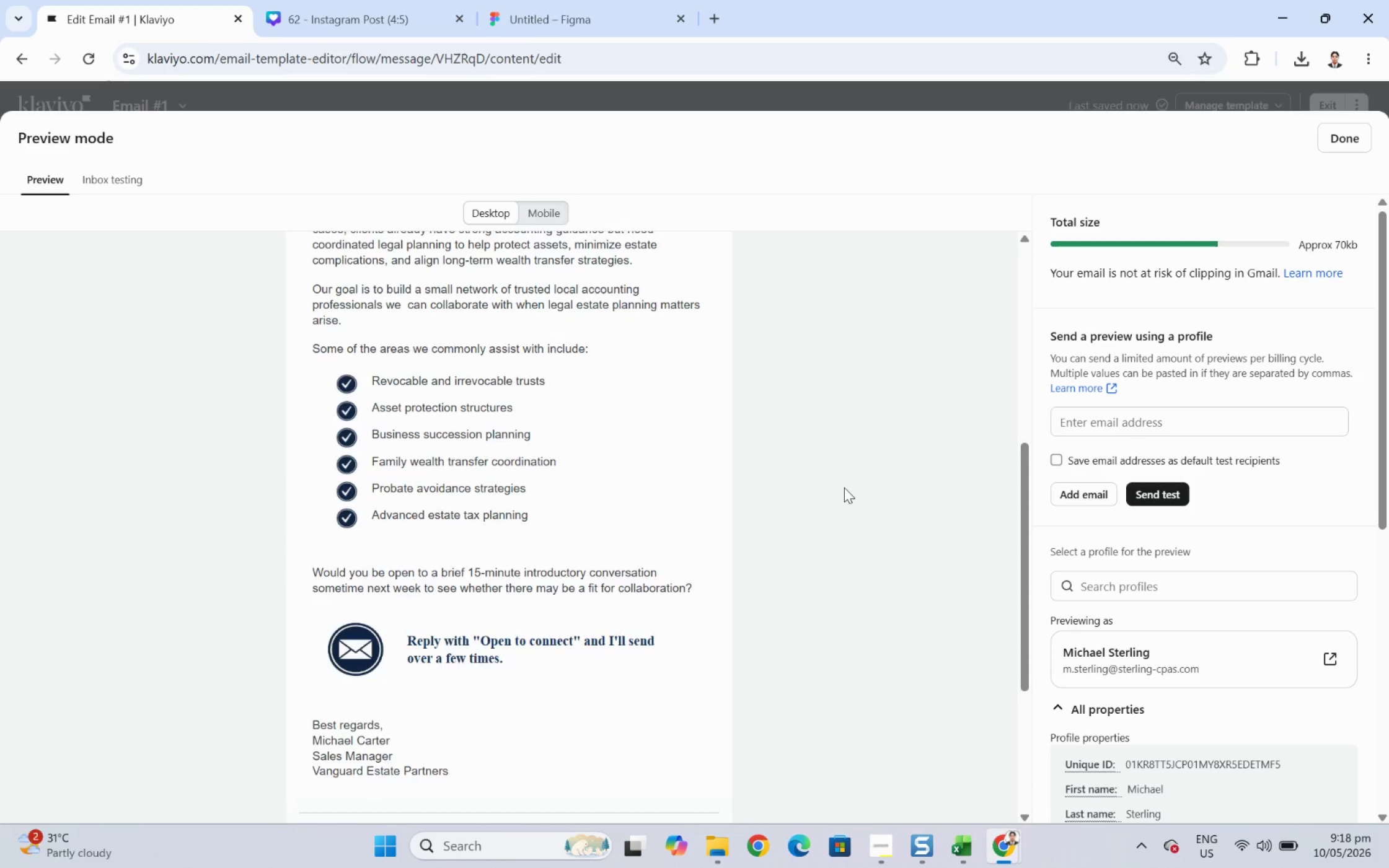 
scroll: coordinate [844, 487], scroll_direction: up, amount: 2.0
 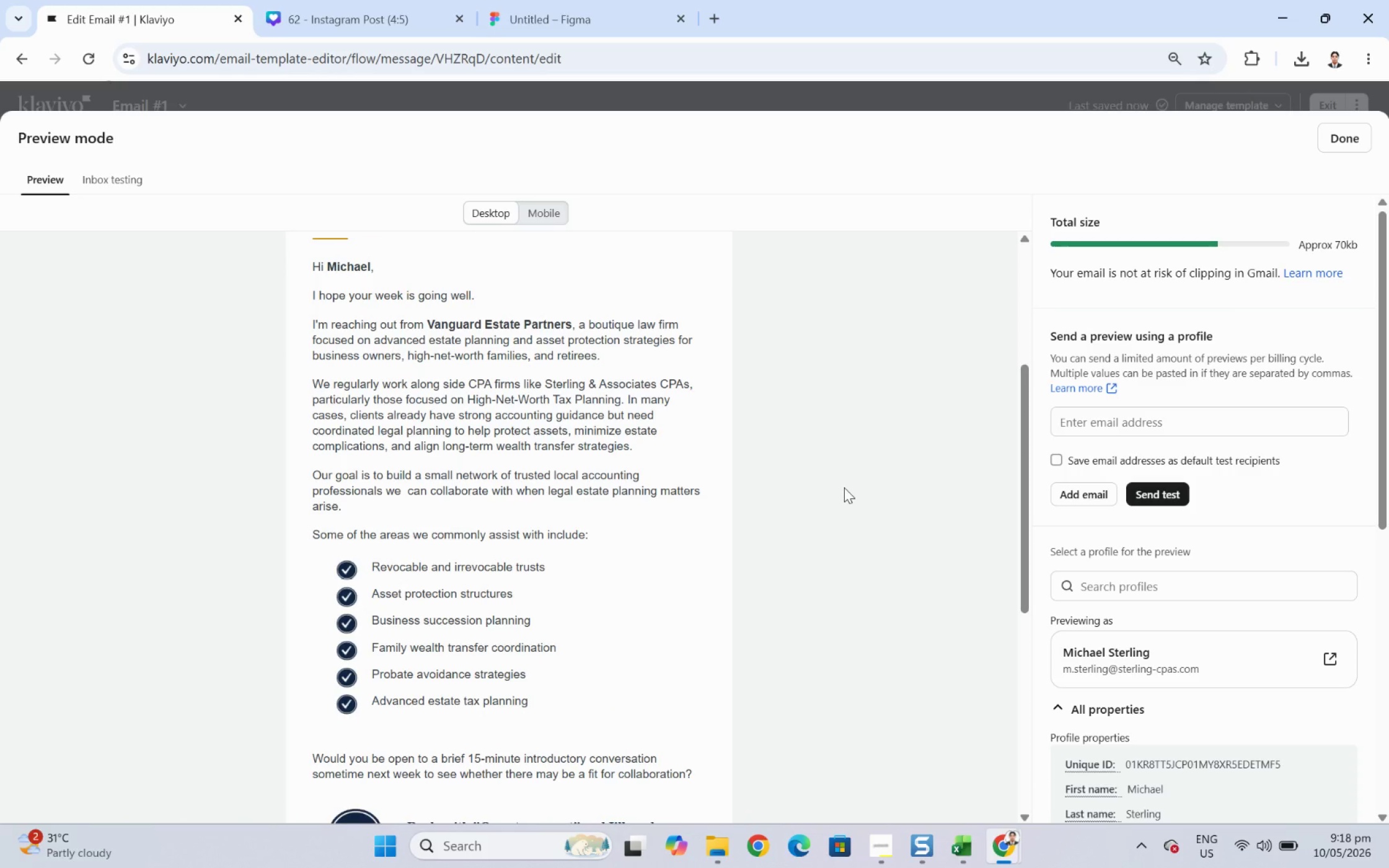 
scroll: coordinate [844, 487], scroll_direction: down, amount: 2.0
 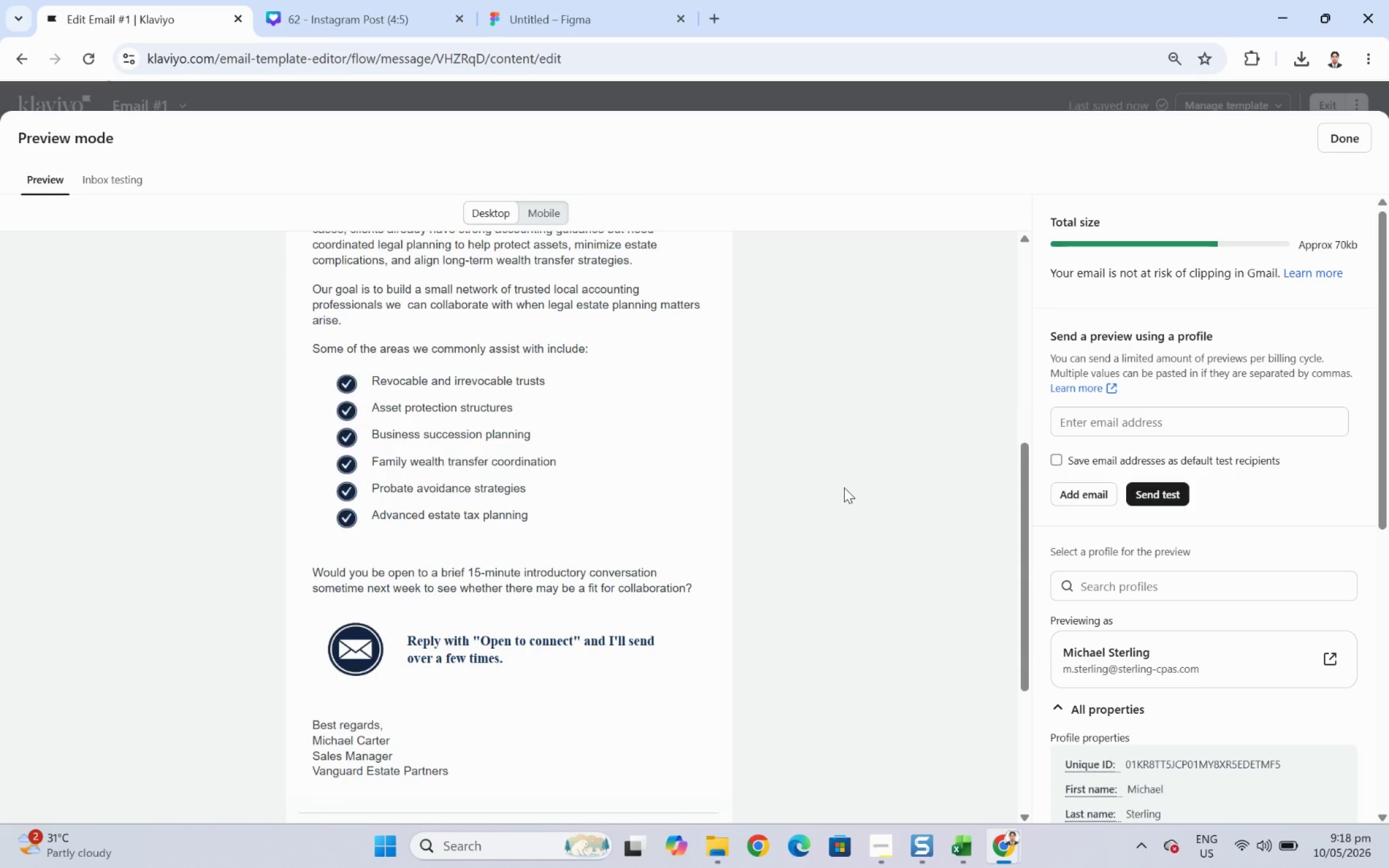 
scroll: coordinate [844, 487], scroll_direction: up, amount: 4.0
 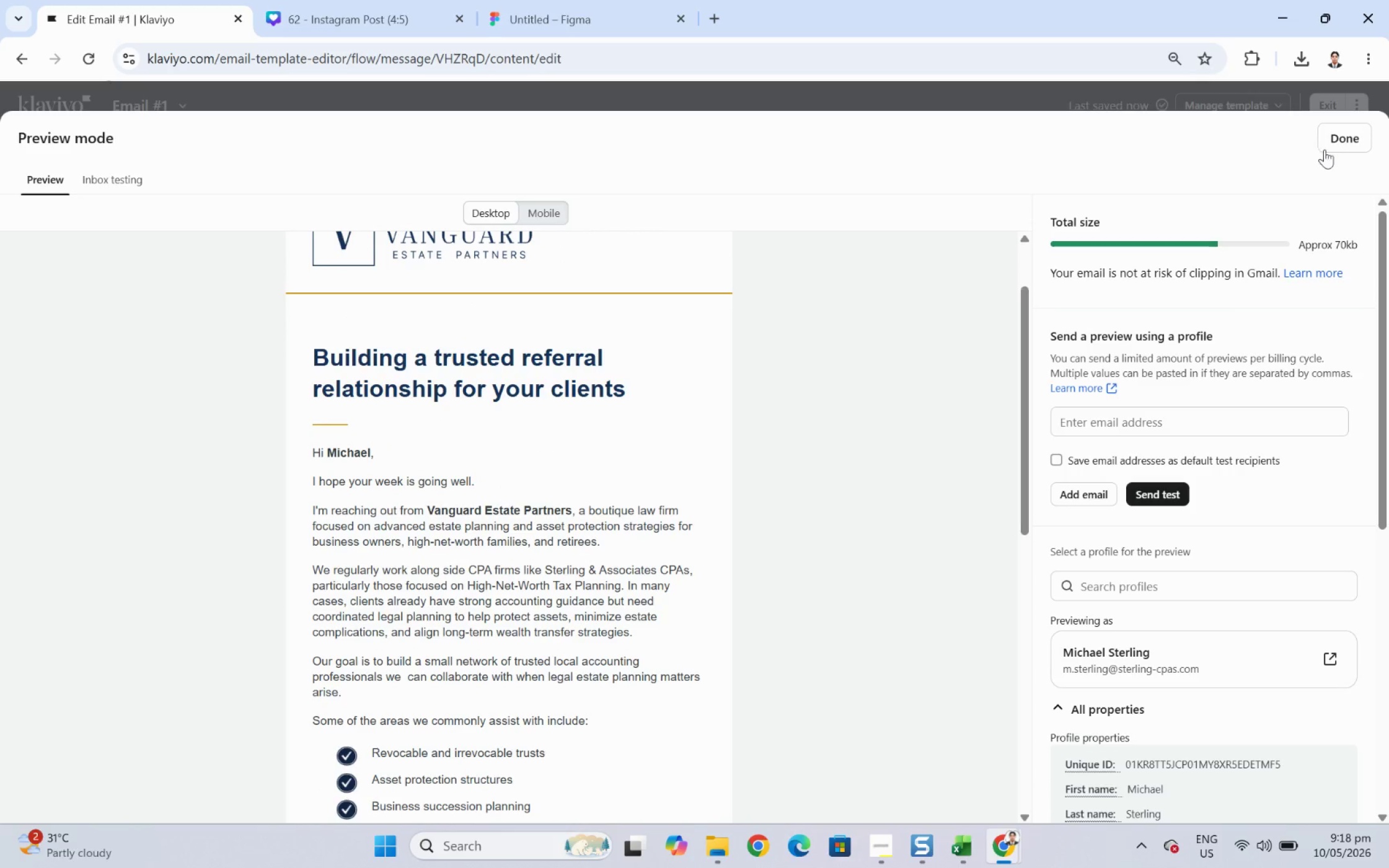 
left_click([1328, 149])
 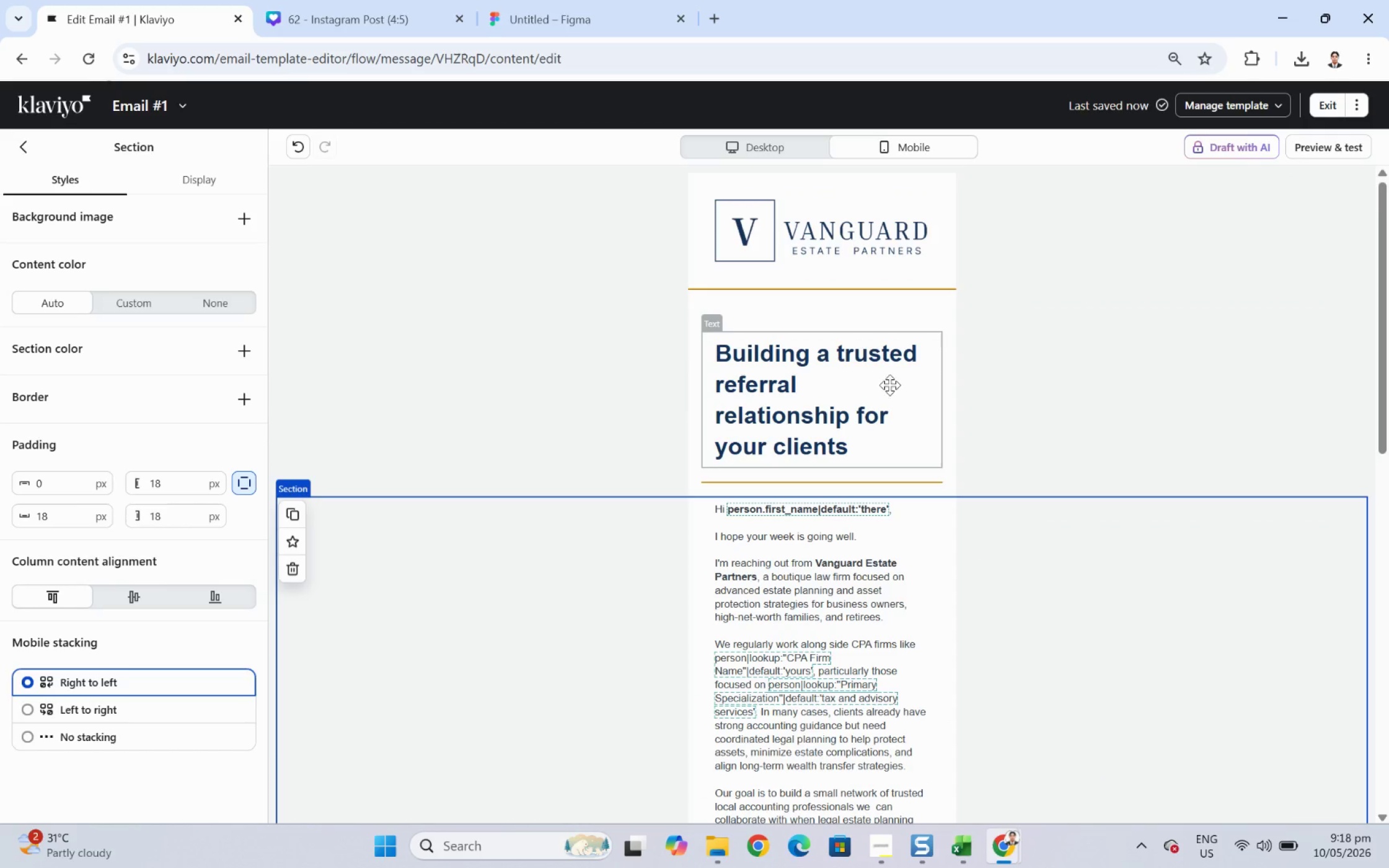 
scroll: coordinate [1028, 593], scroll_direction: down, amount: 9.0
 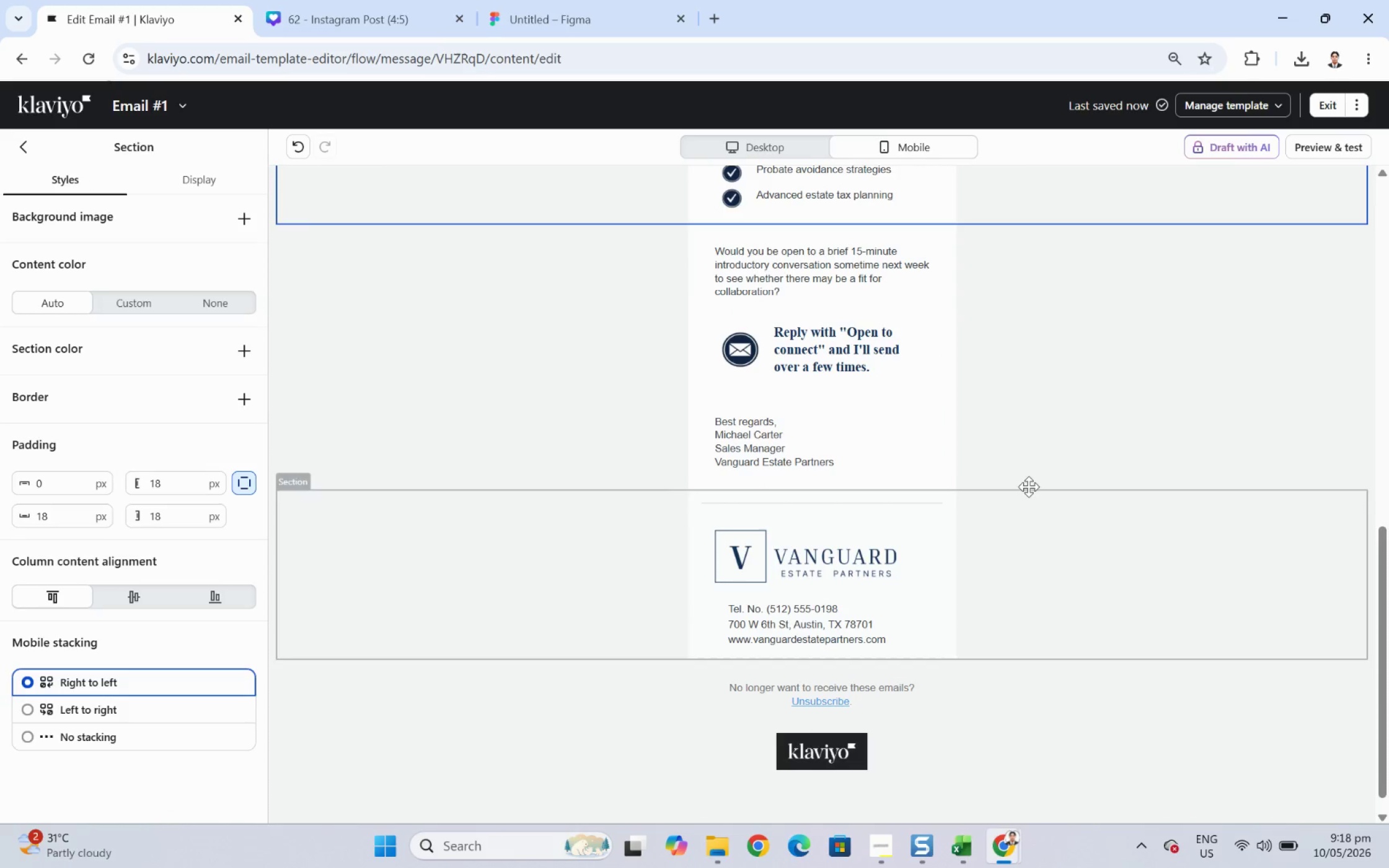 
scroll: coordinate [1065, 377], scroll_direction: up, amount: 10.0
 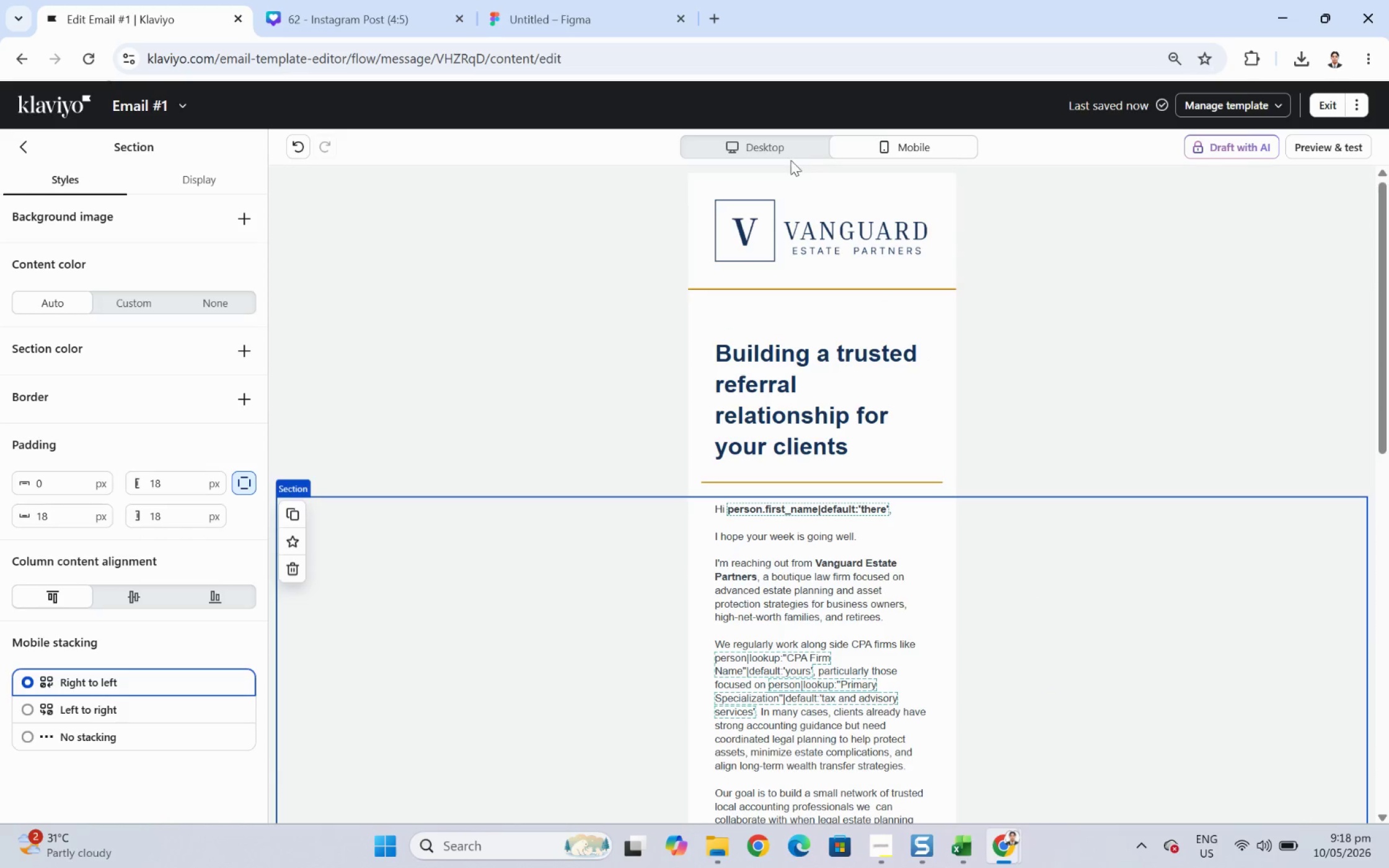 
left_click([790, 159])
 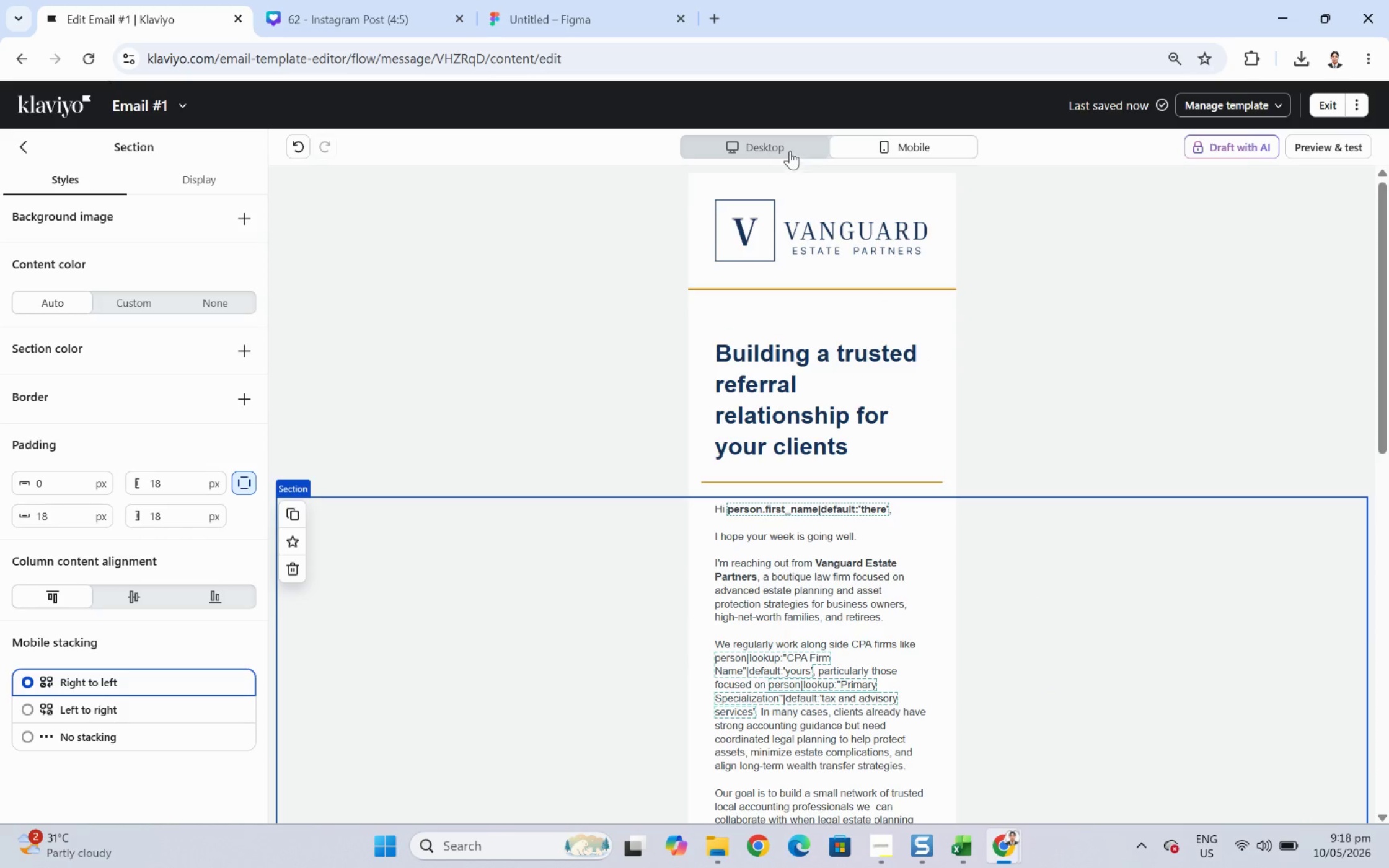 
left_click([790, 149])
 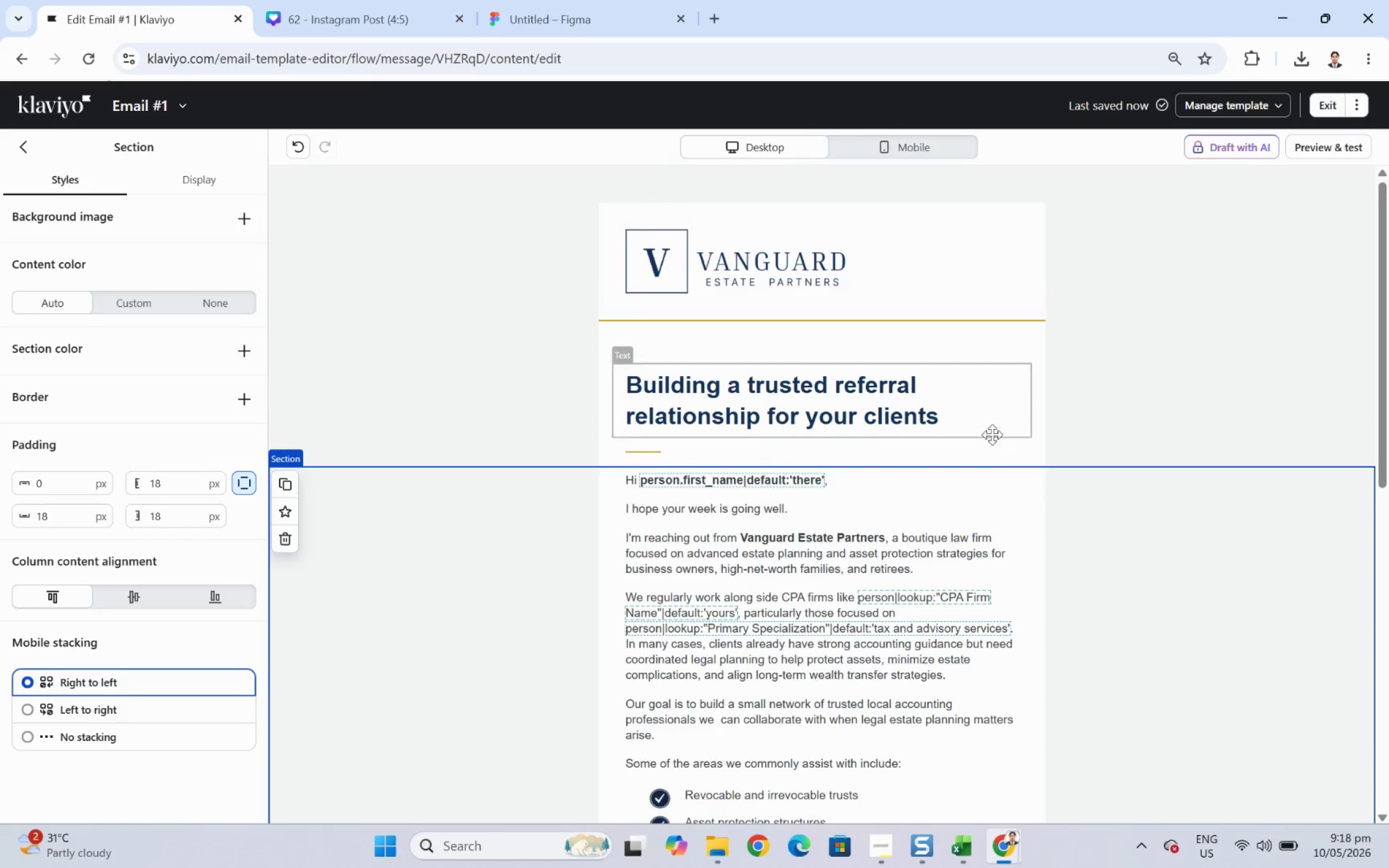 
scroll: coordinate [999, 451], scroll_direction: down, amount: 5.0
 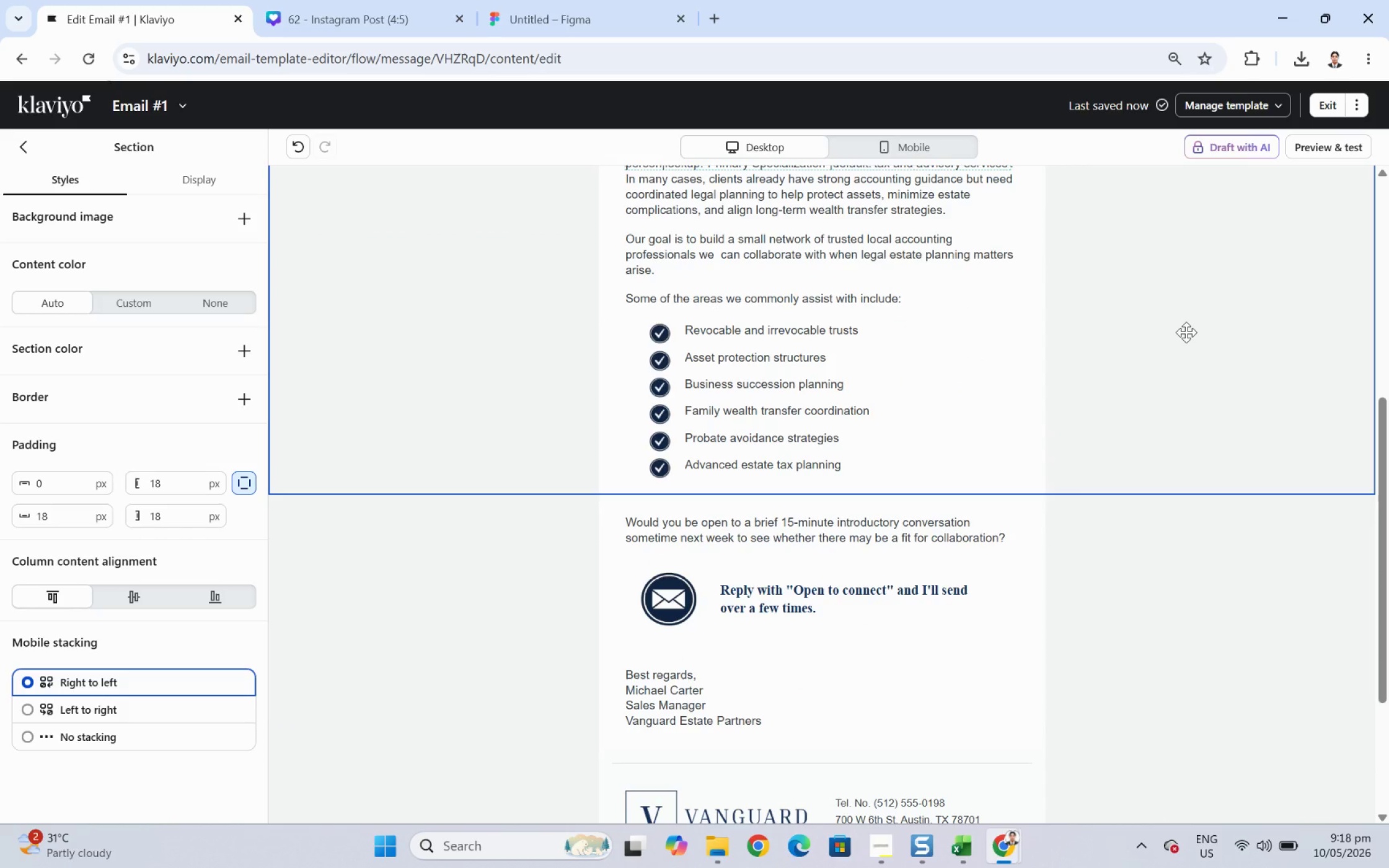 
wait(24.51)
 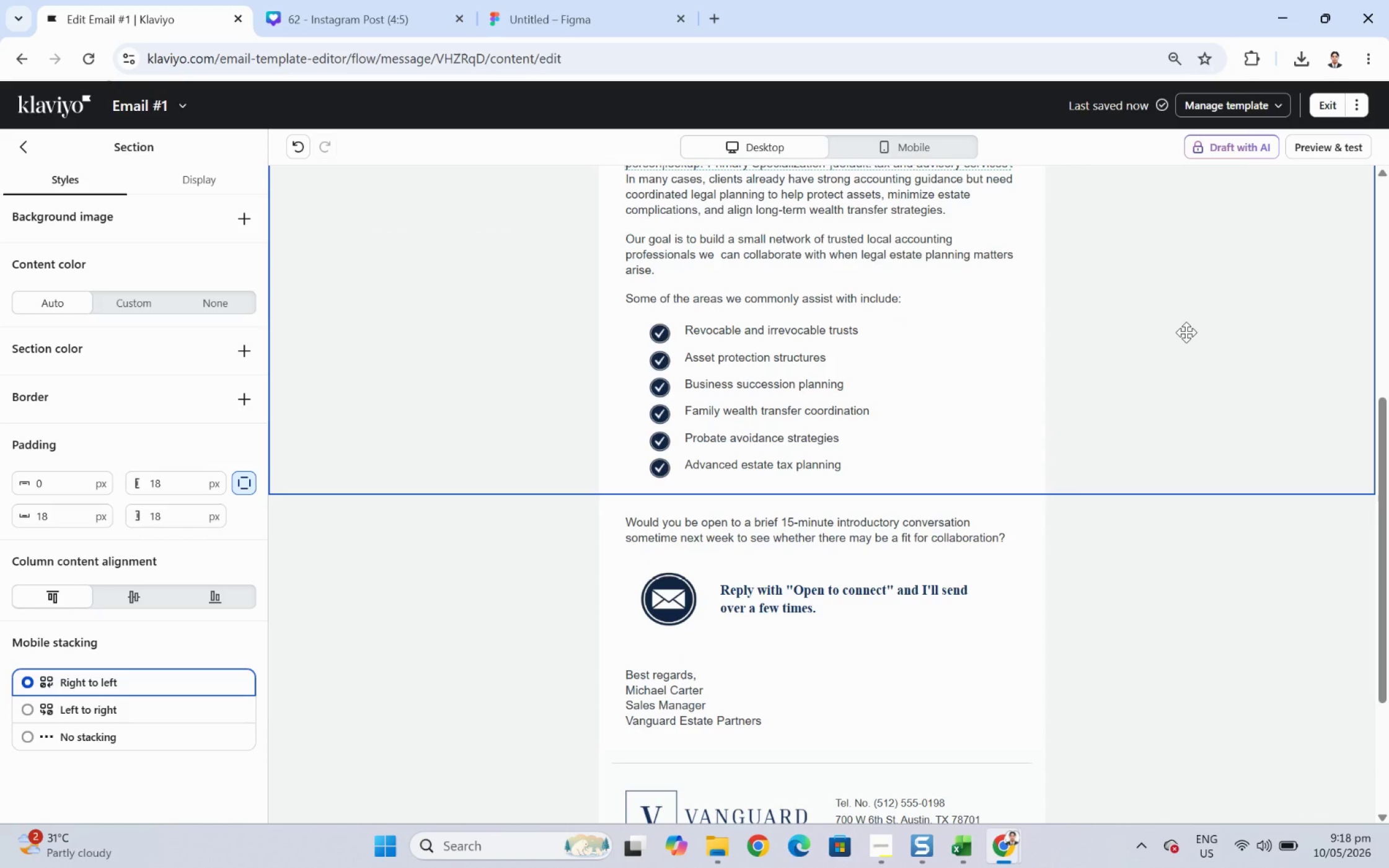 
scroll: coordinate [1220, 397], scroll_direction: down, amount: 3.0
 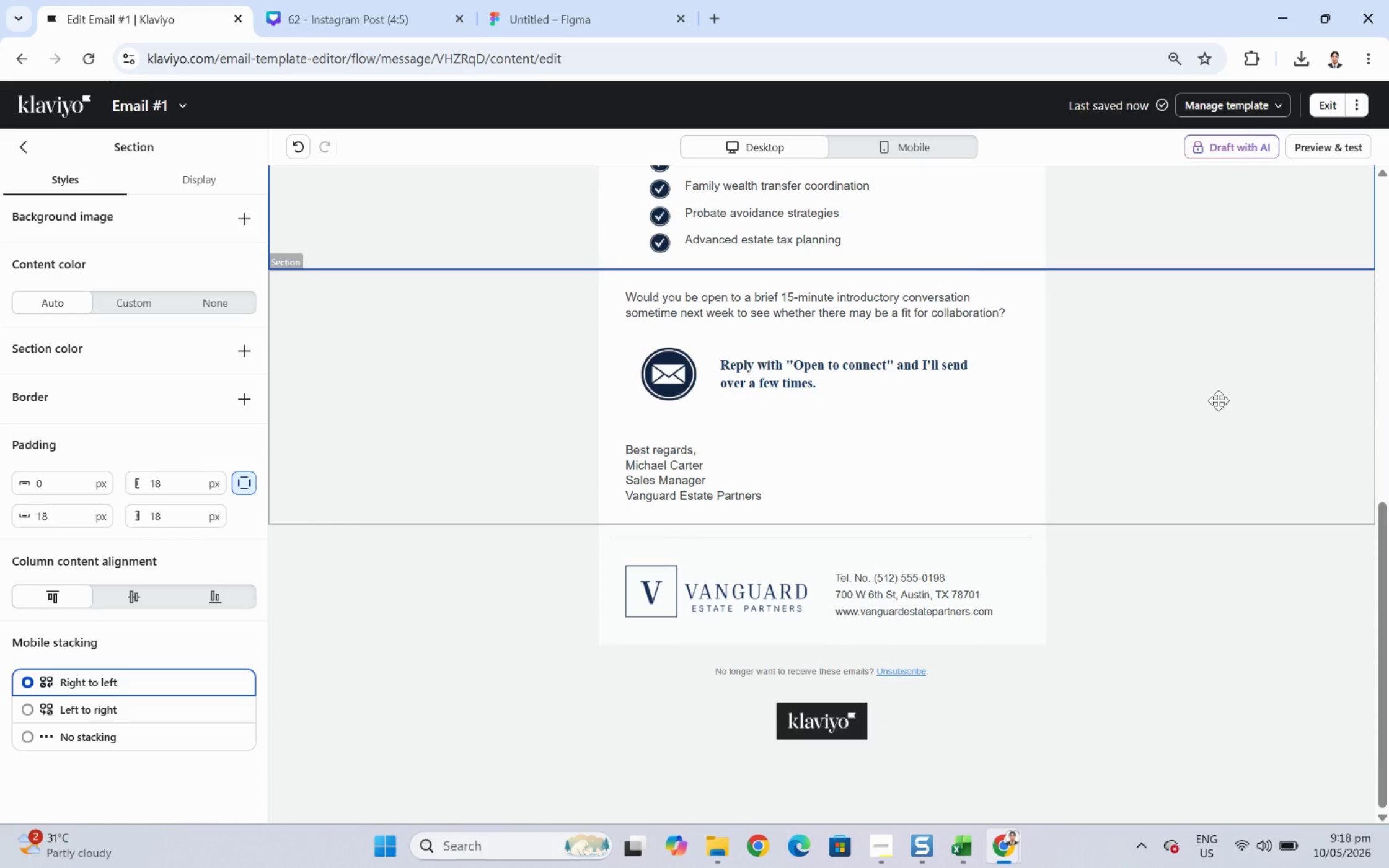 
scroll: coordinate [1218, 386], scroll_direction: up, amount: 9.0
 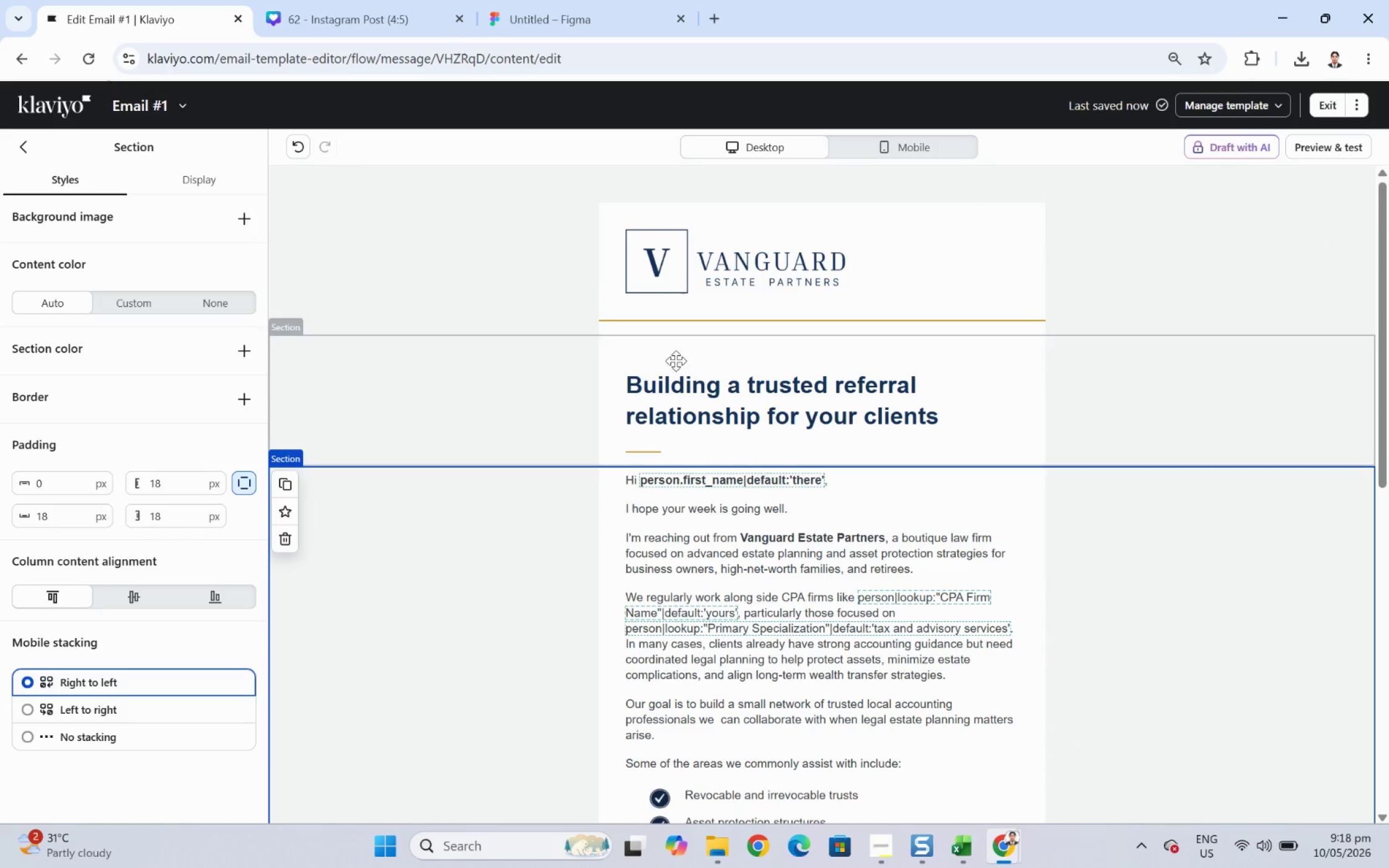 
left_click([654, 448])
 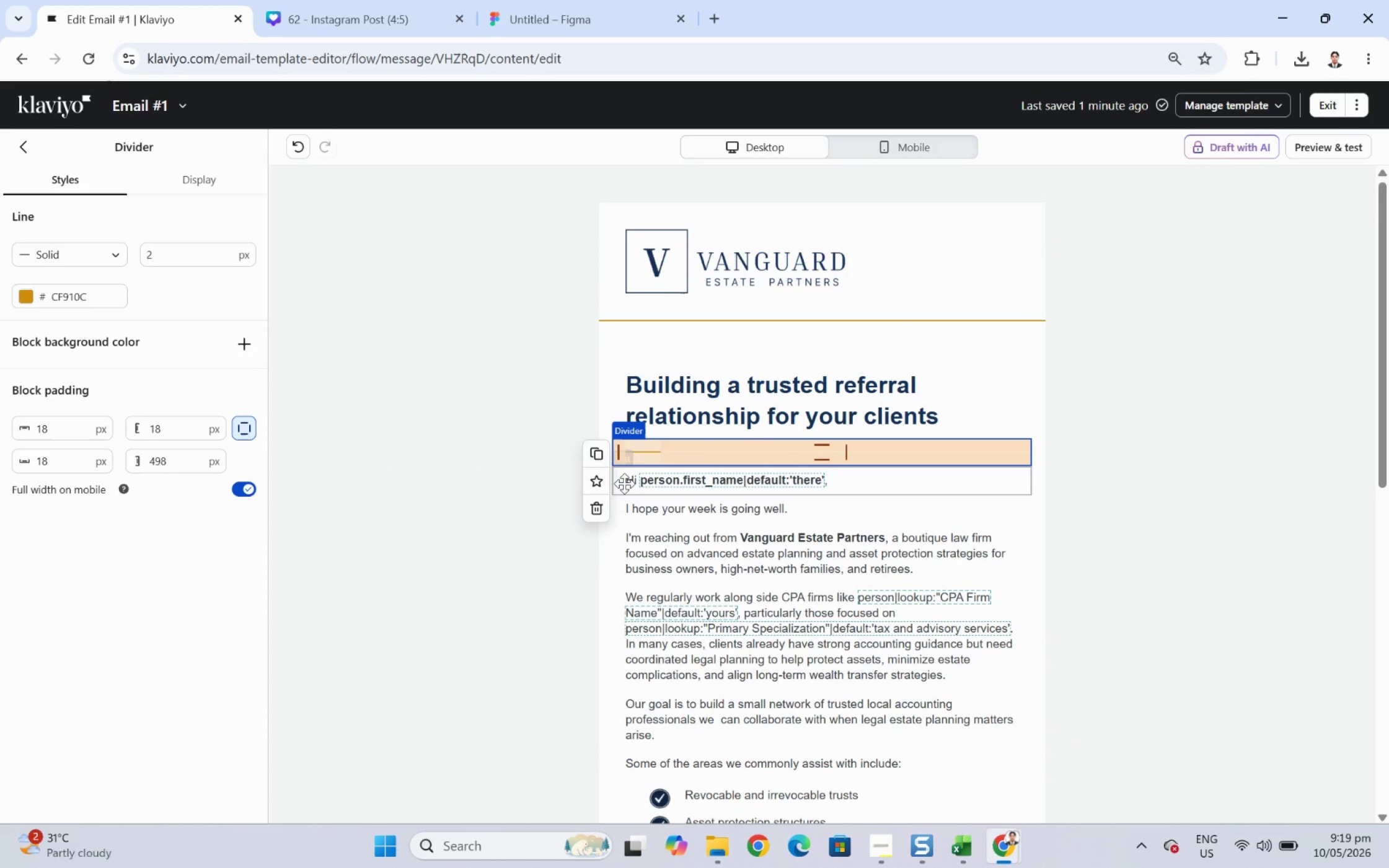 
left_click([593, 455])
 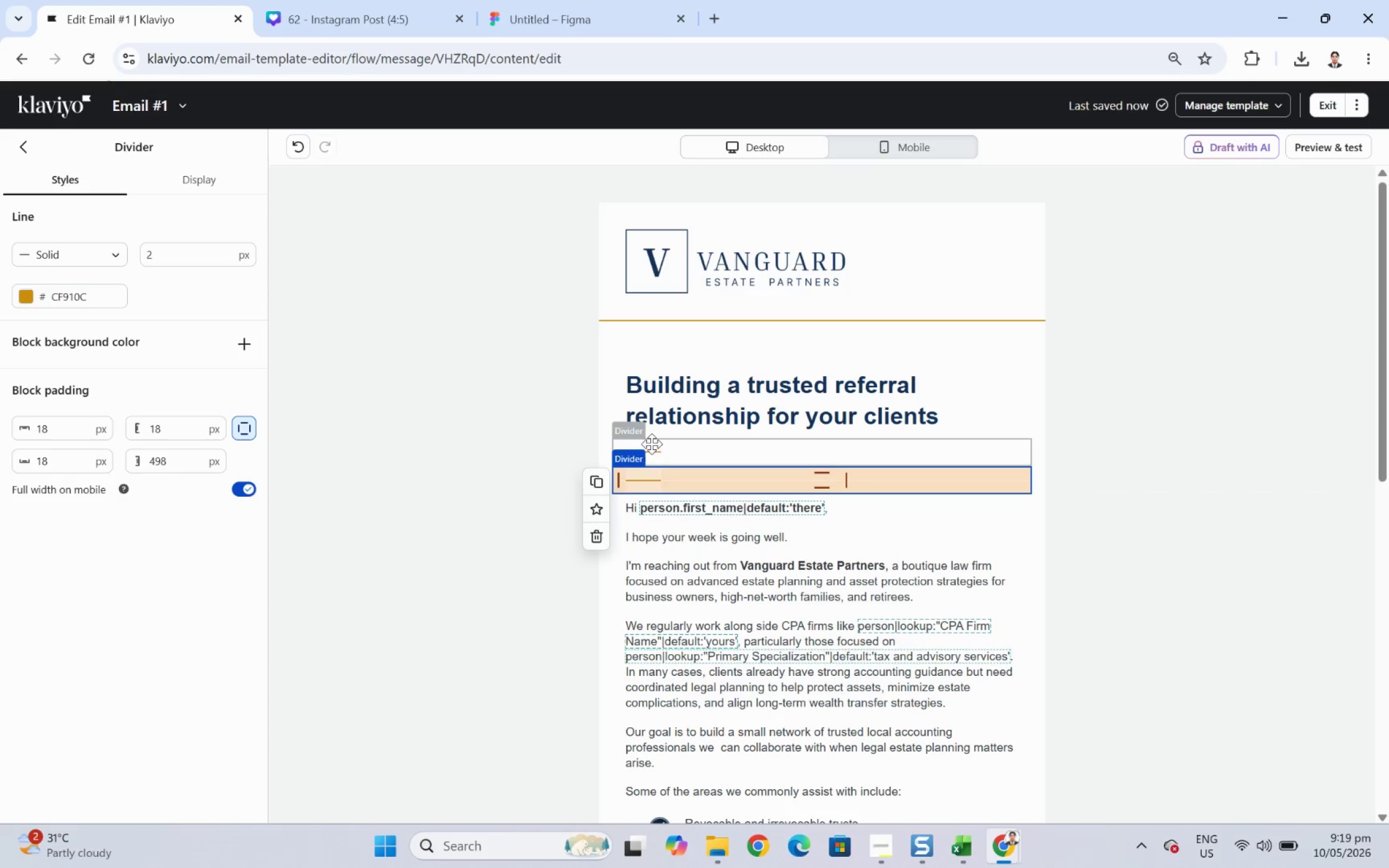 
left_click([667, 445])
 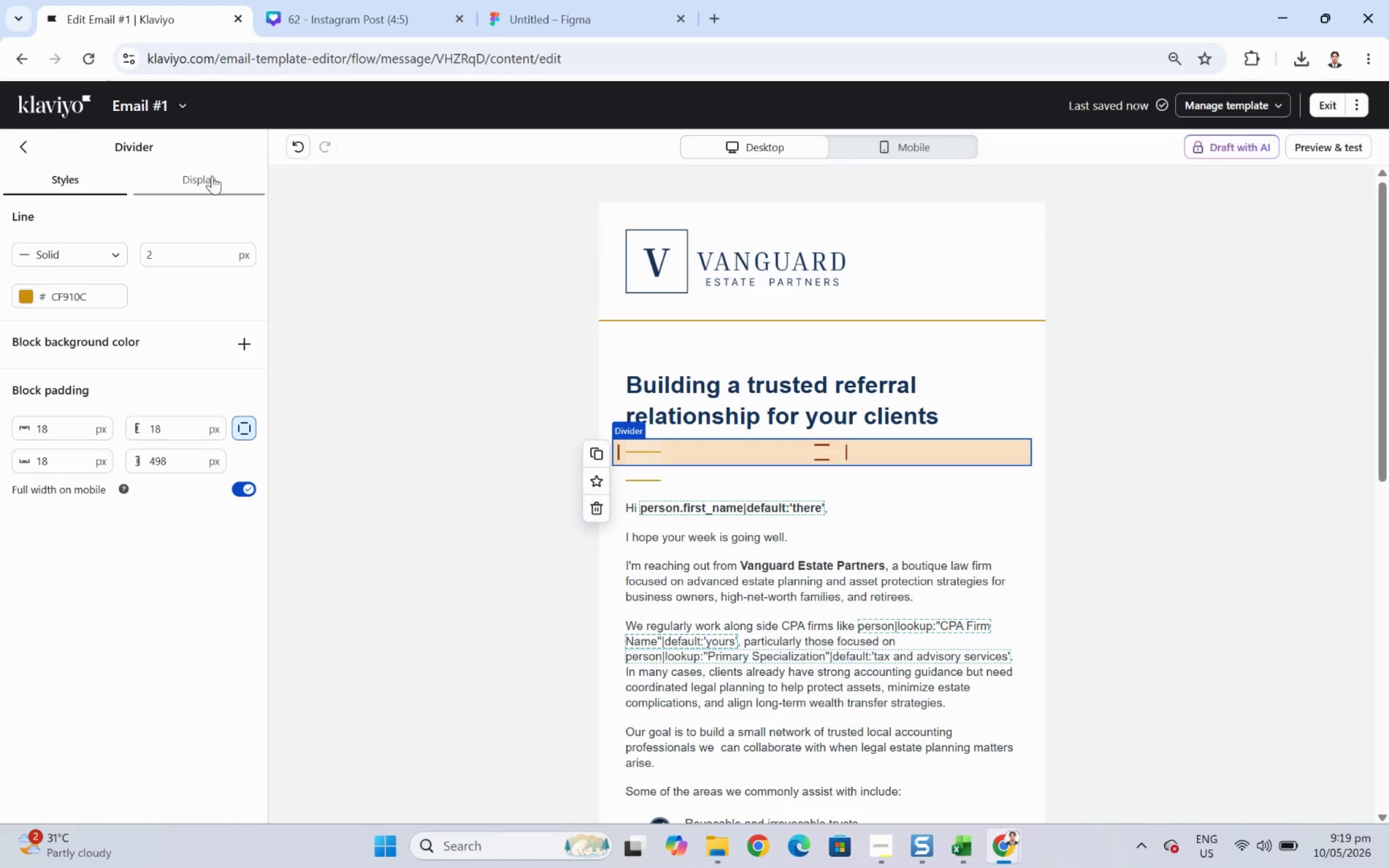 
left_click([212, 175])
 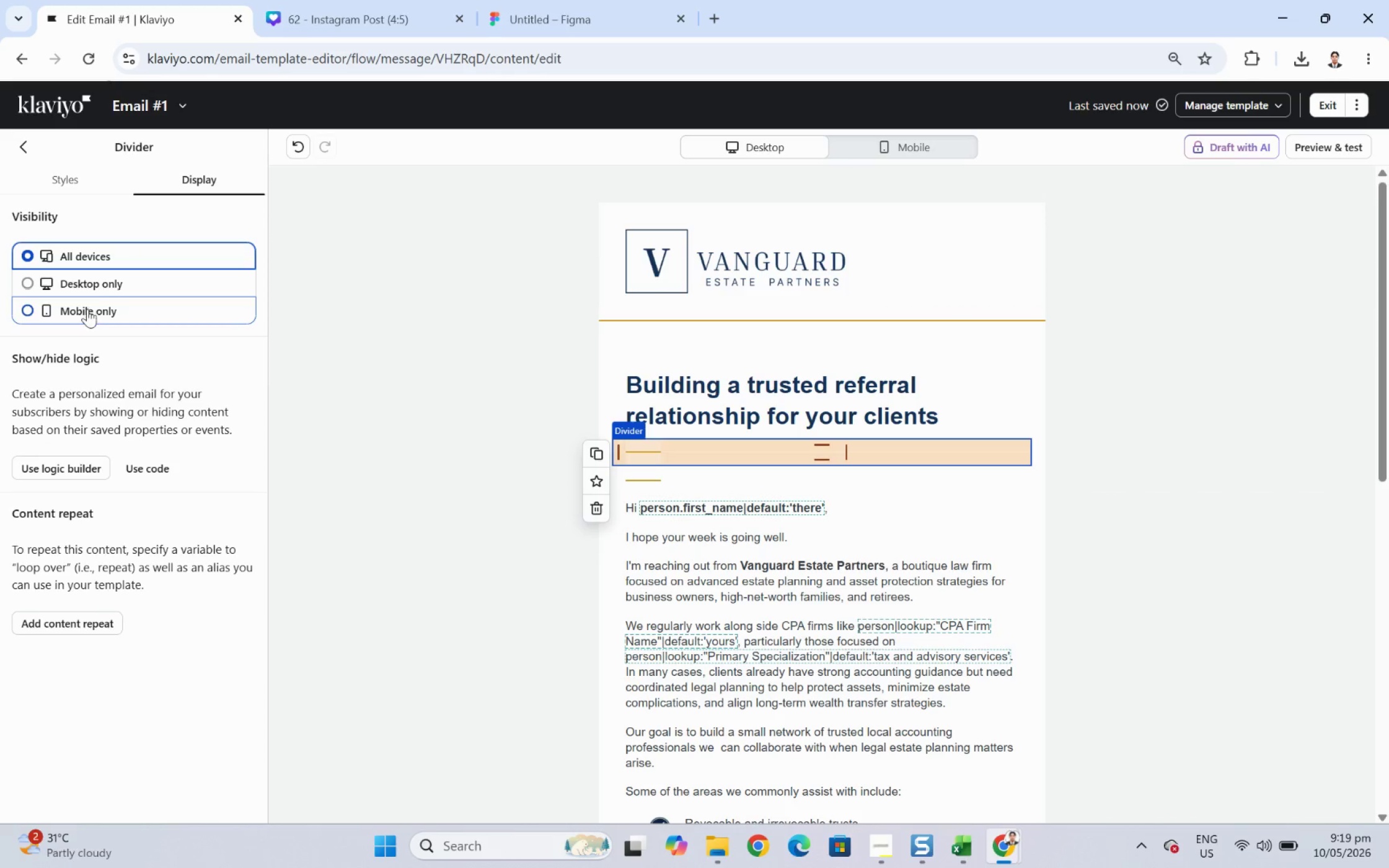 
left_click([99, 288])
 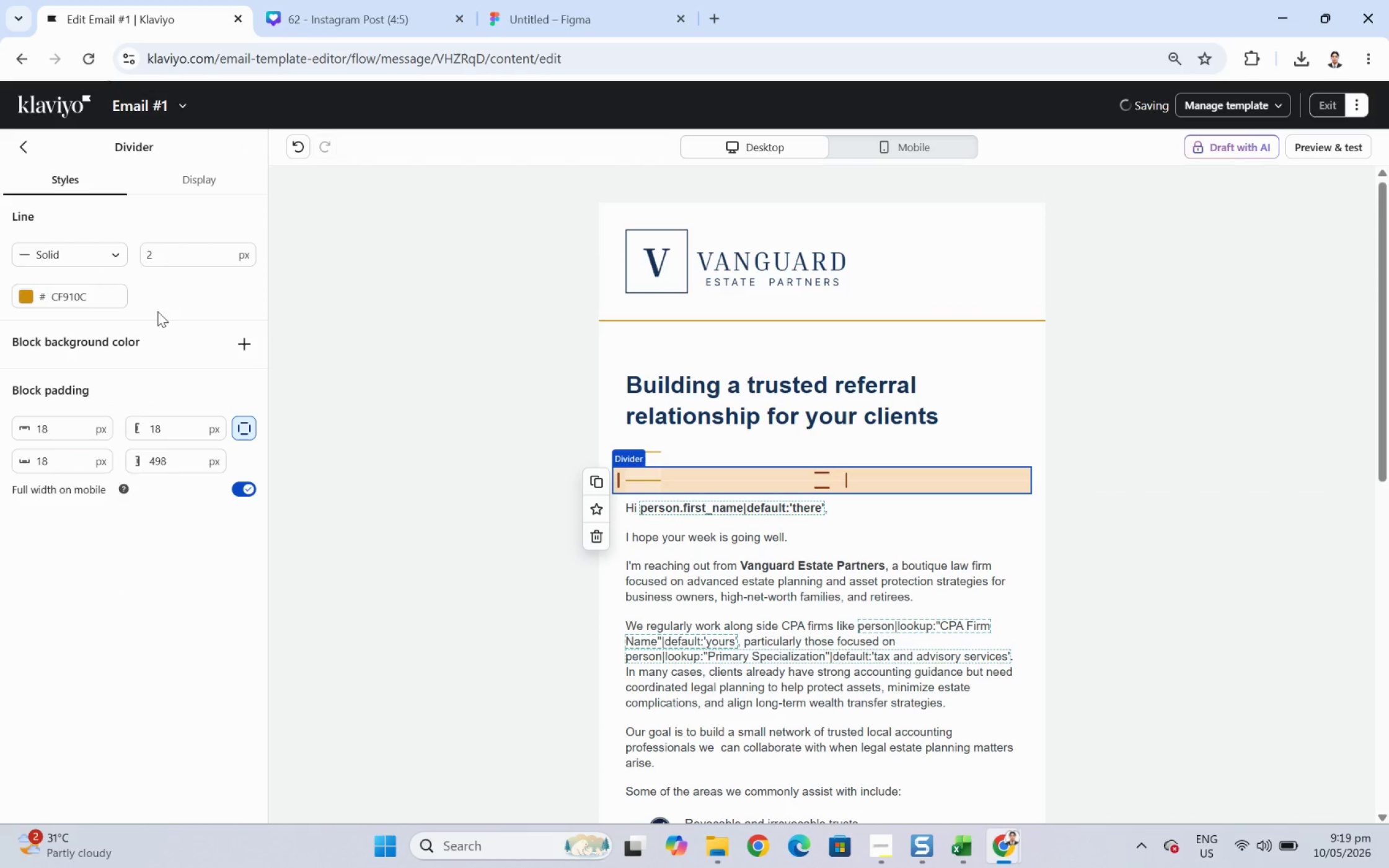 
left_click([209, 179])
 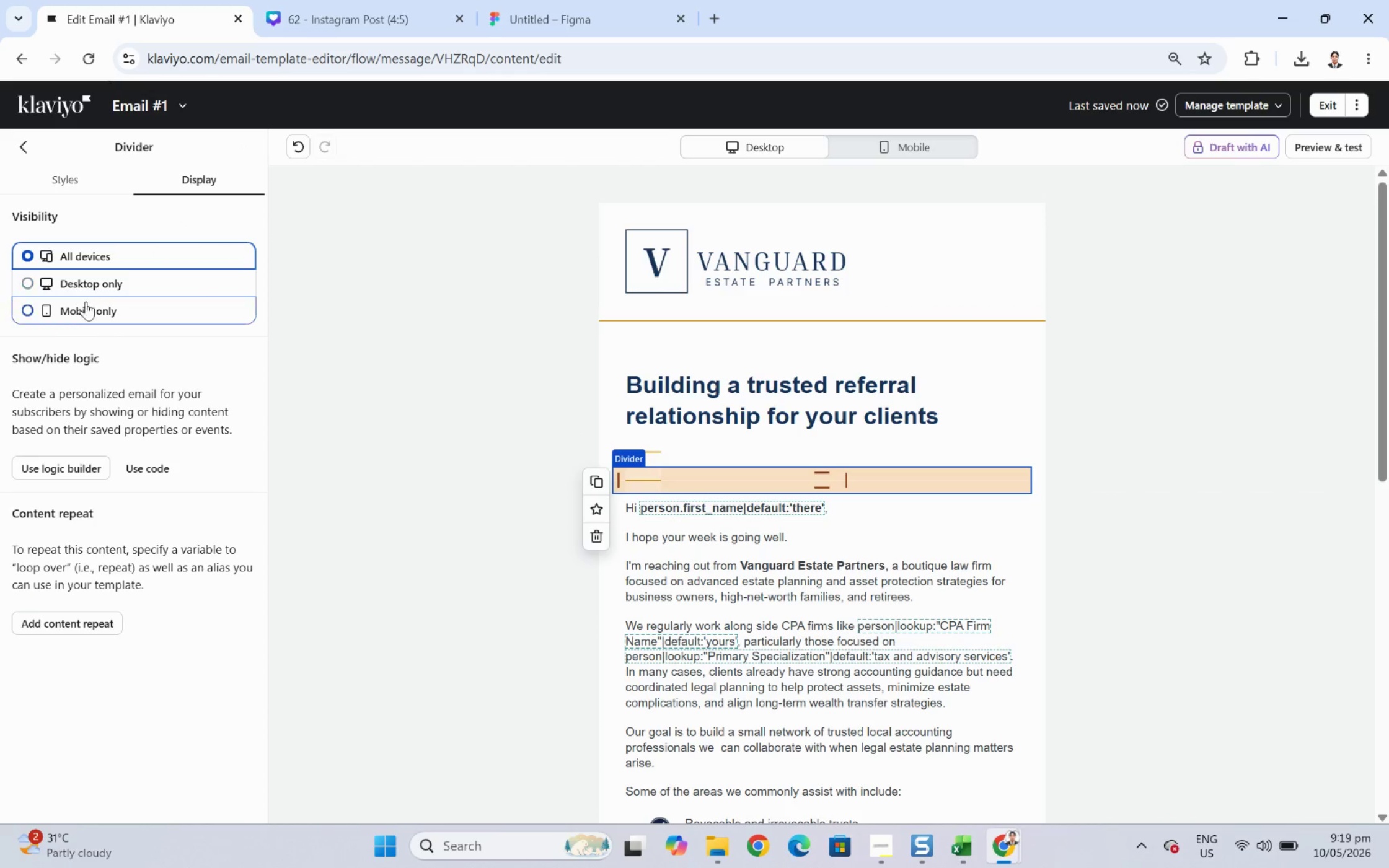 
left_click([87, 310])
 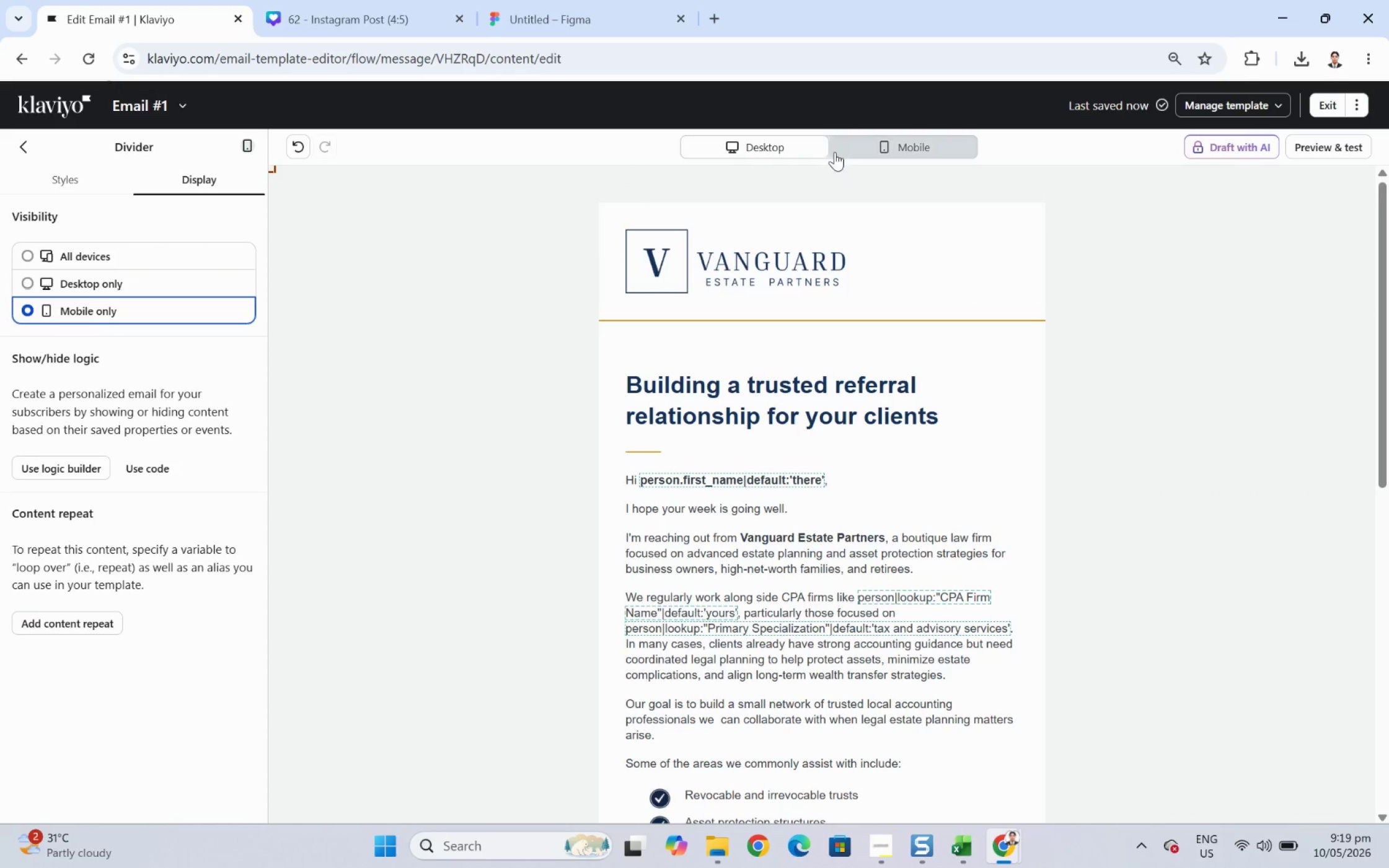 
left_click([864, 142])
 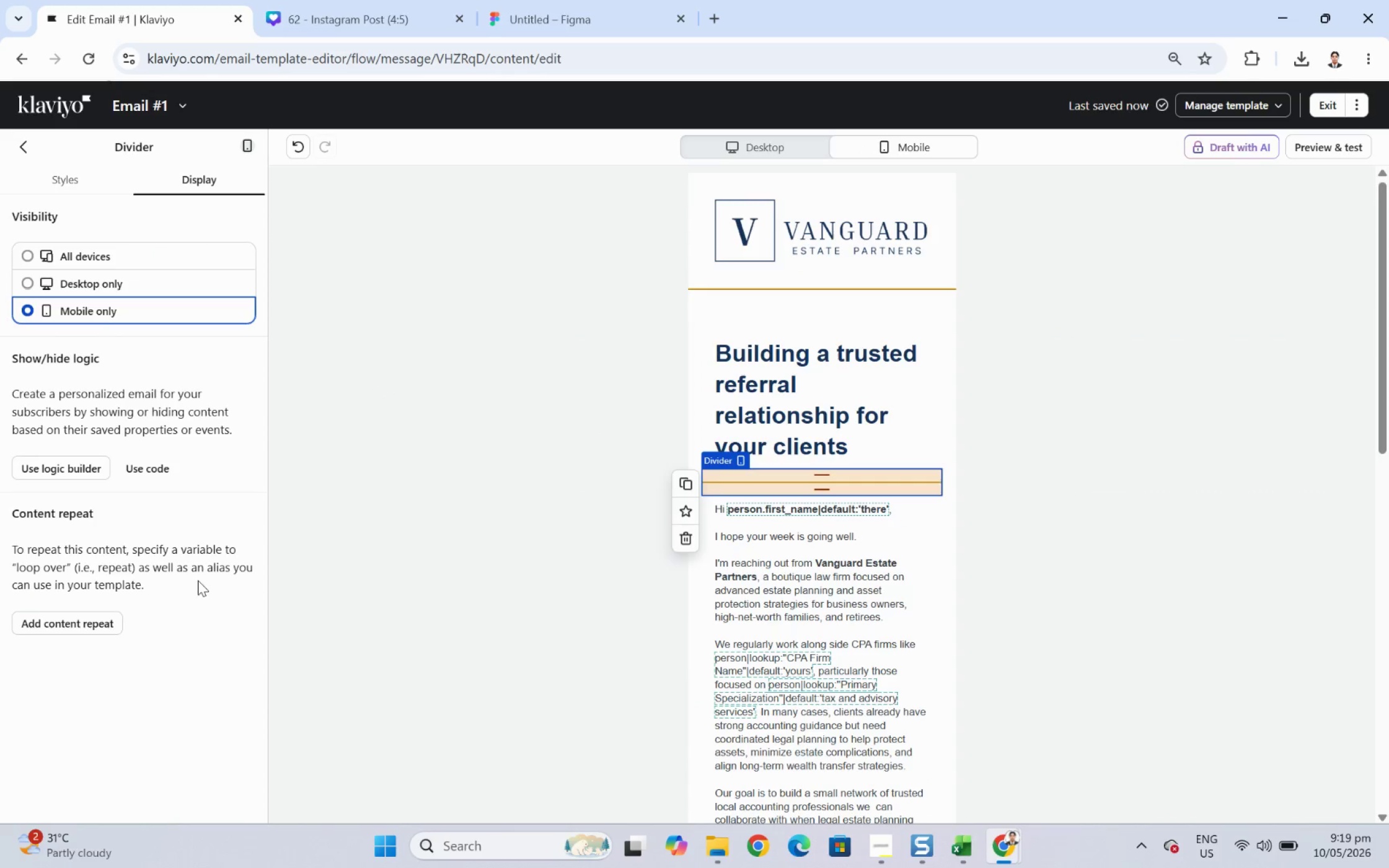 
left_click([55, 187])
 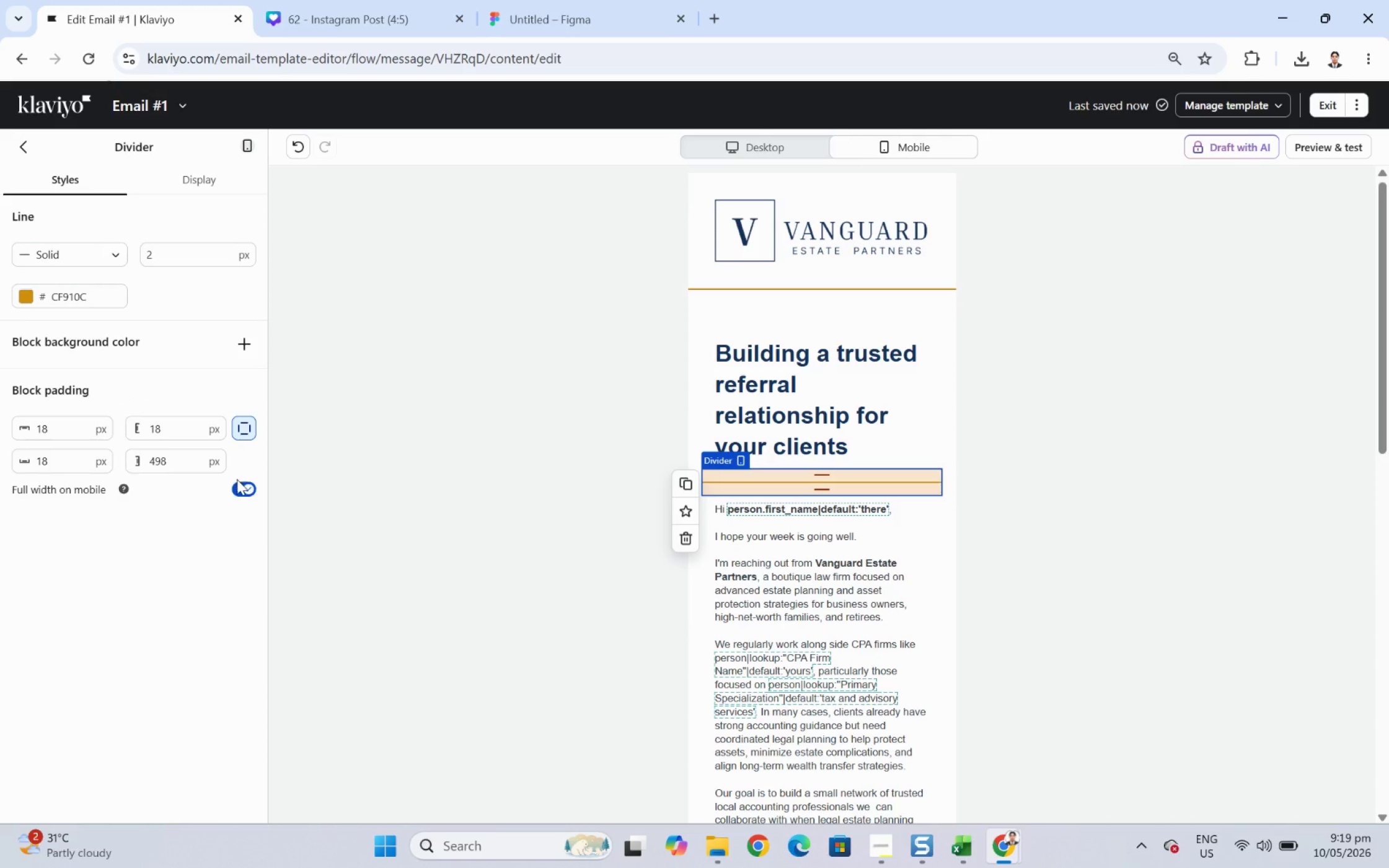 
left_click([240, 489])
 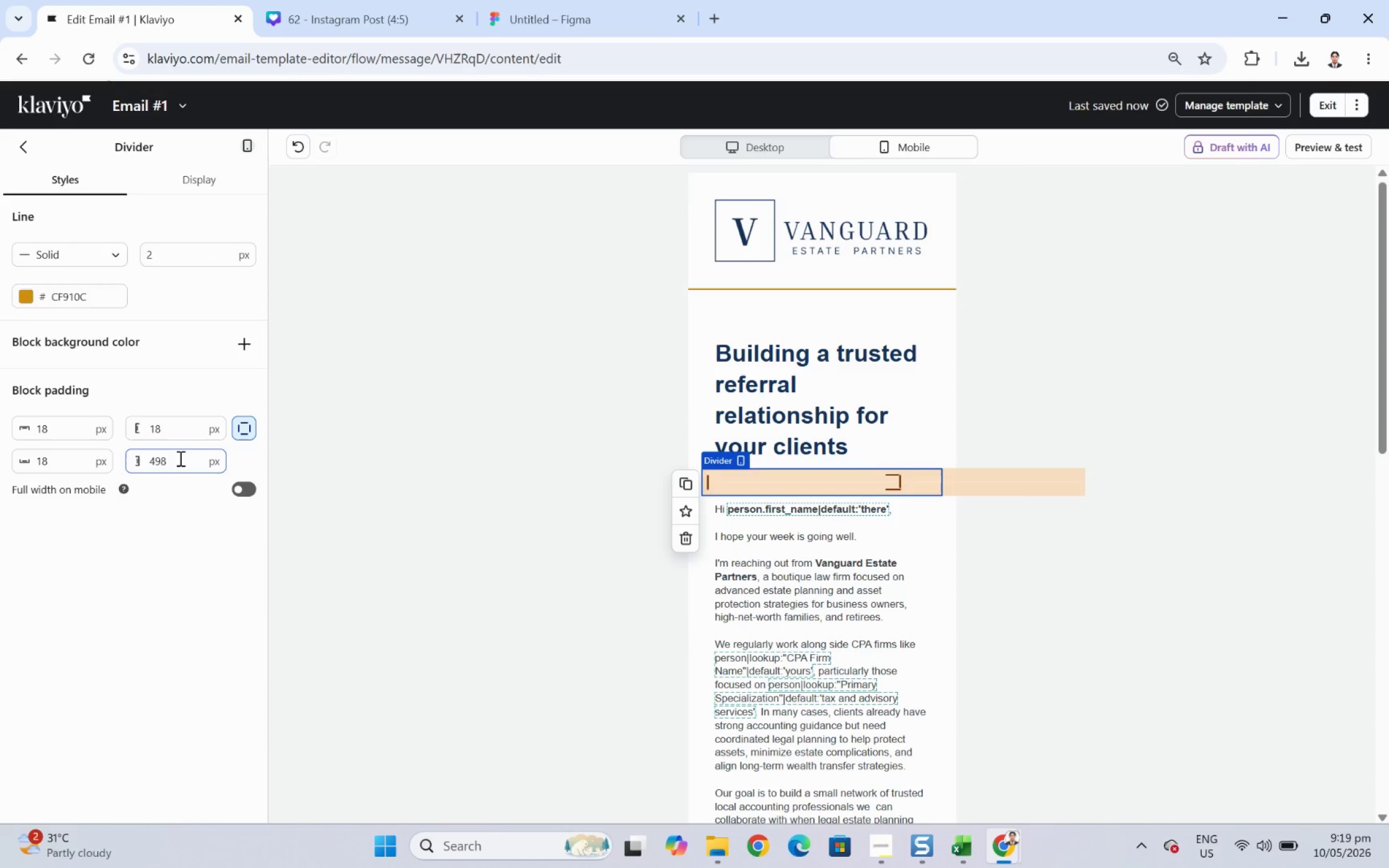 
double_click([179, 458])
 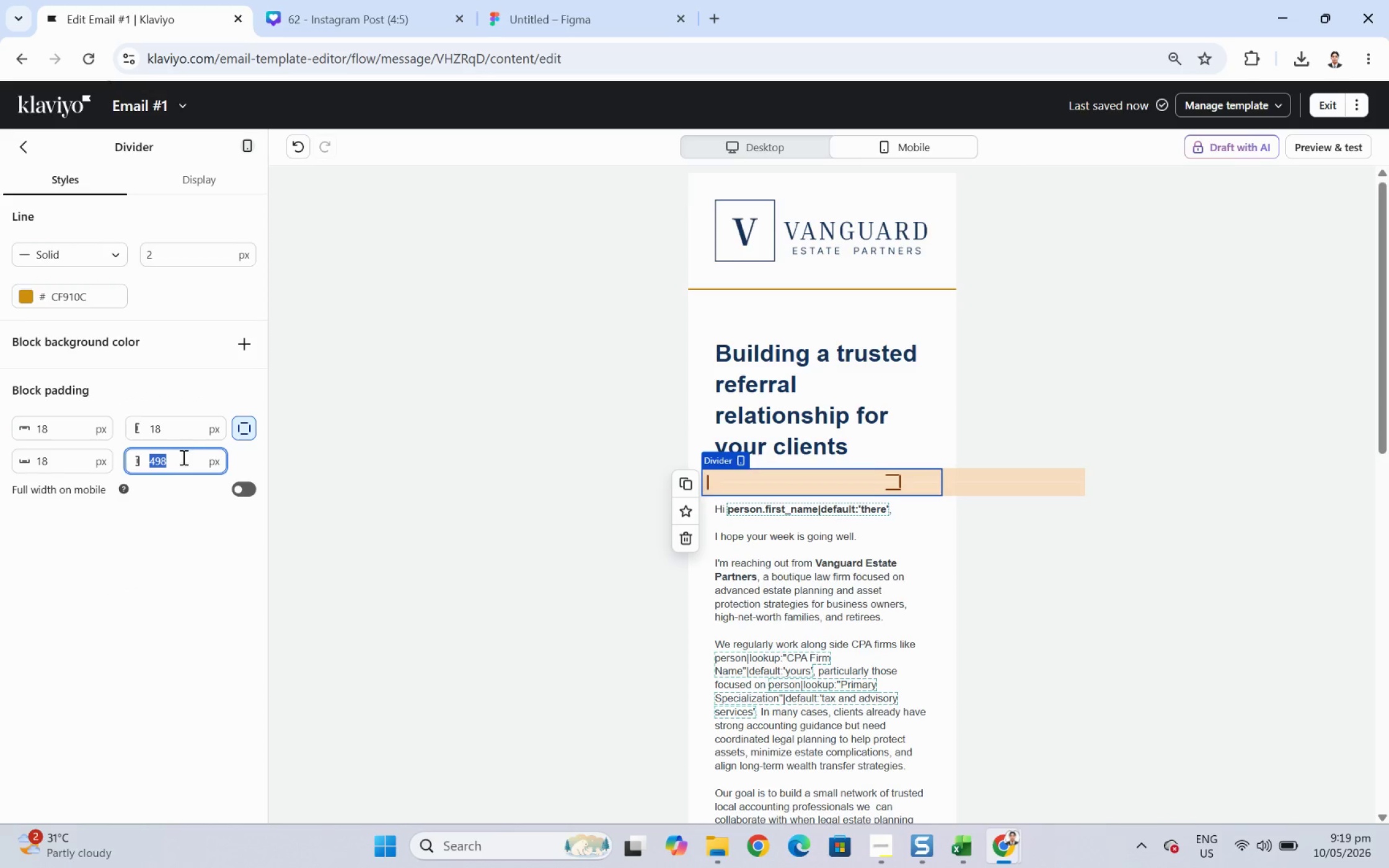 
key(Numpad1)
 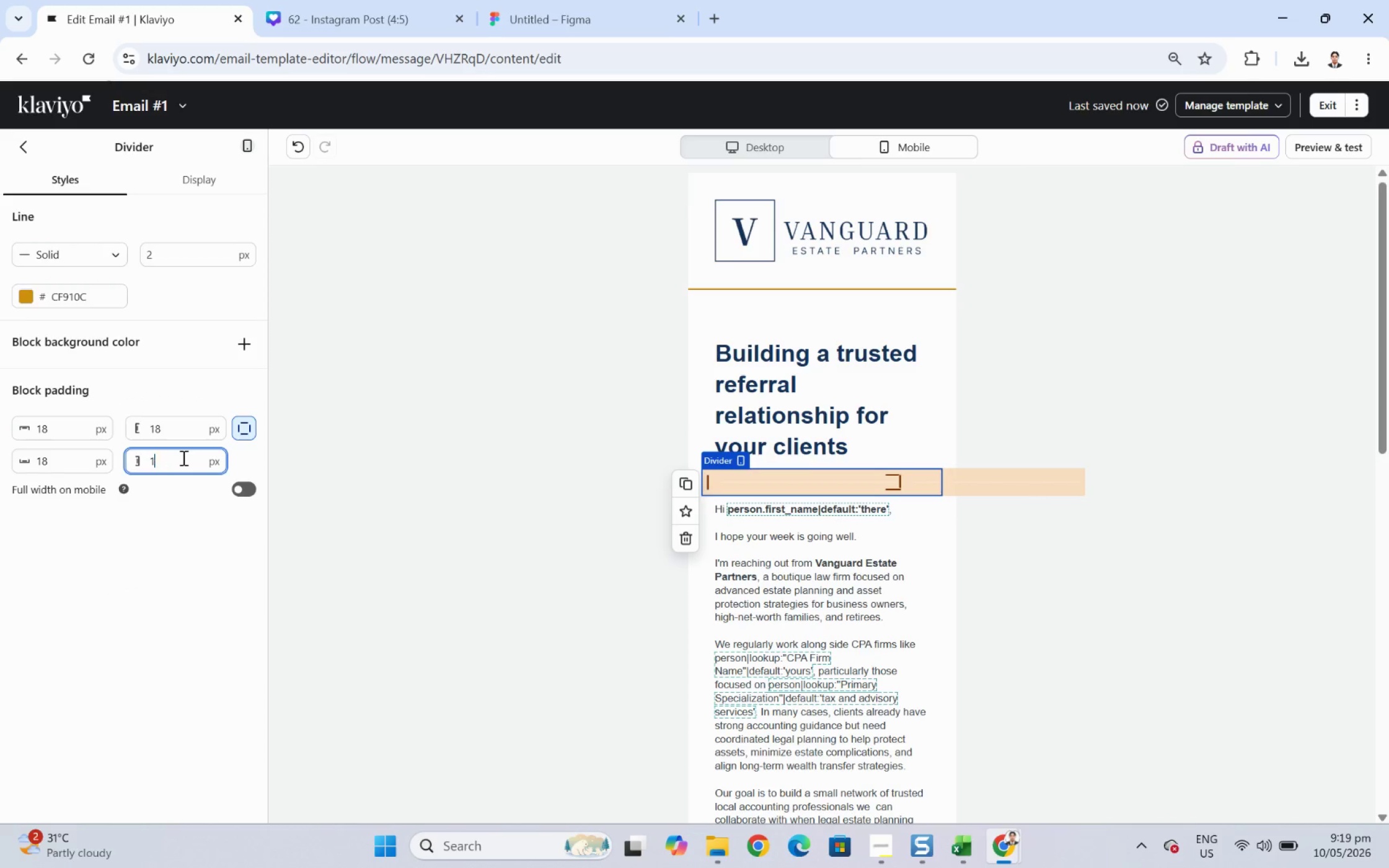 
key(Numpad8)
 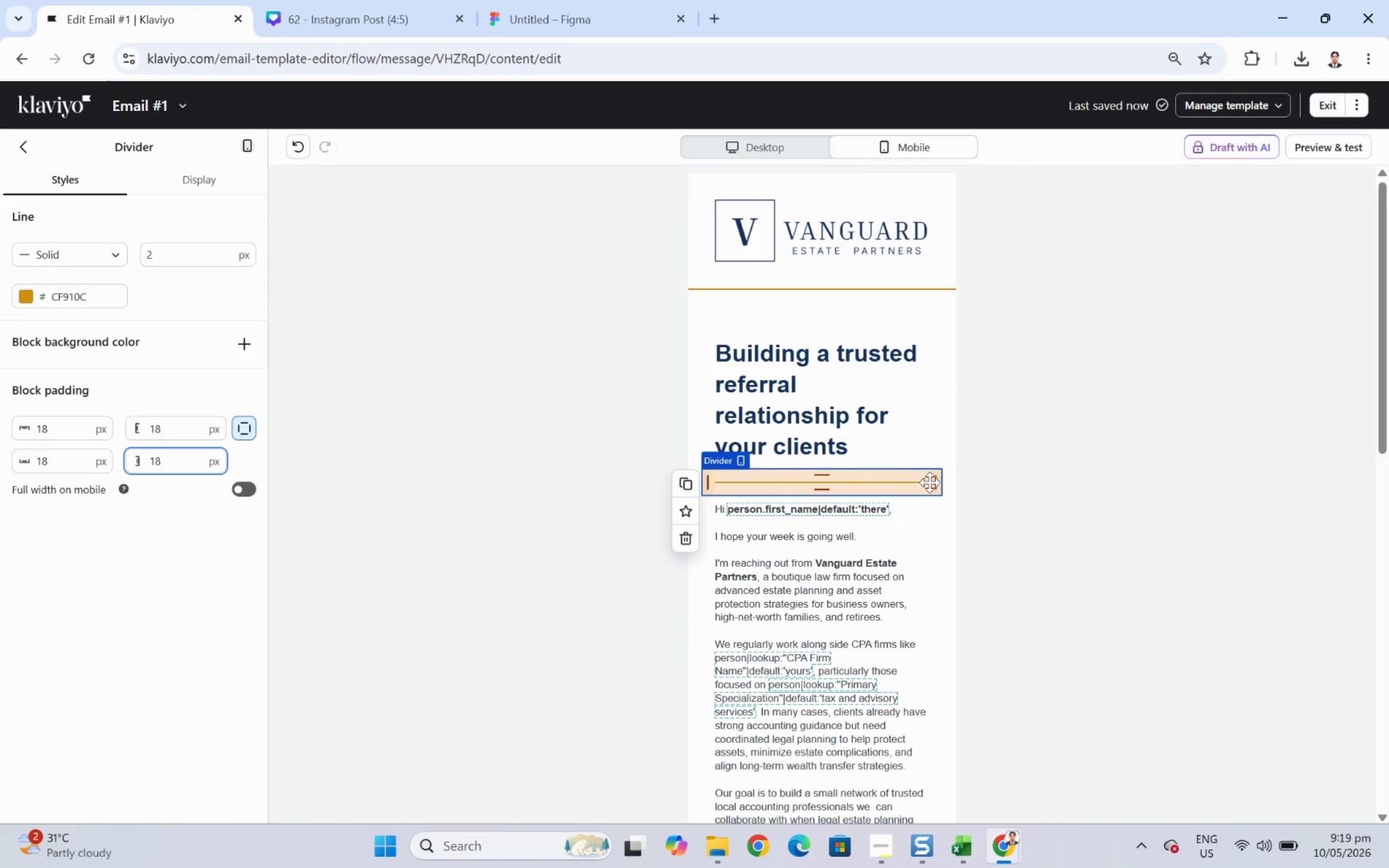 
left_click_drag(start_coordinate=[937, 482], to_coordinate=[754, 491])
 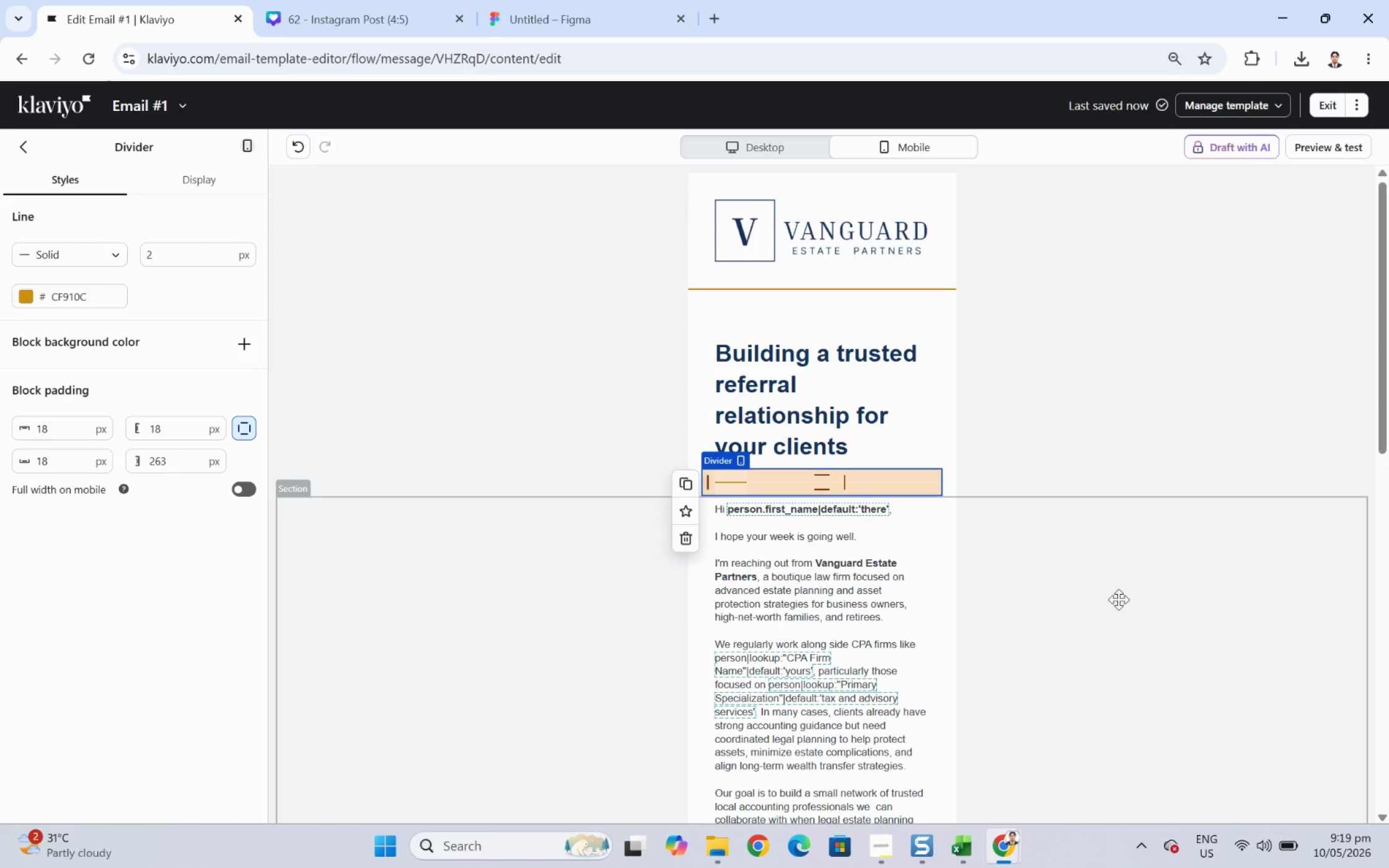 
left_click([1122, 602])
 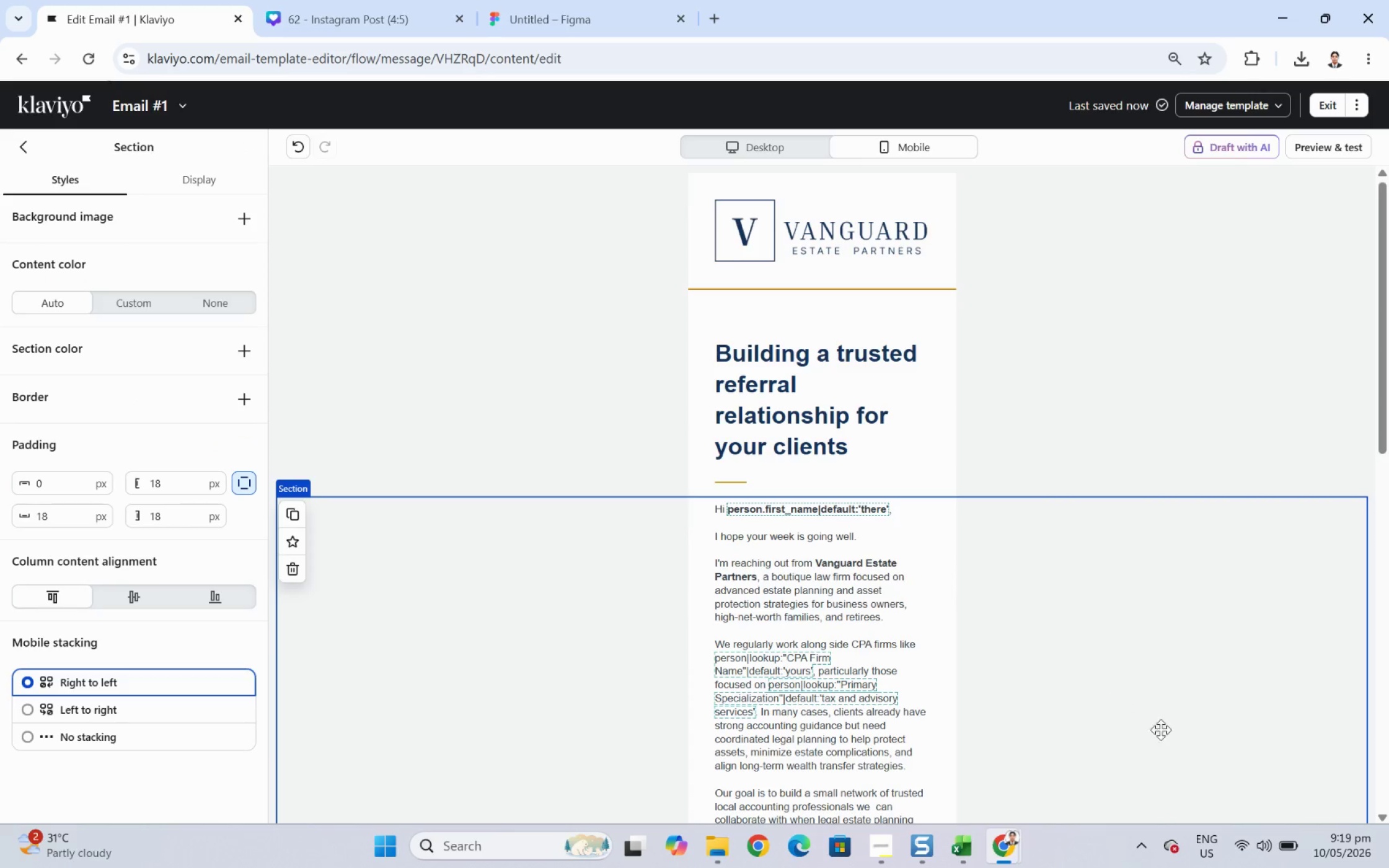 
scroll: coordinate [1189, 691], scroll_direction: down, amount: 7.0
 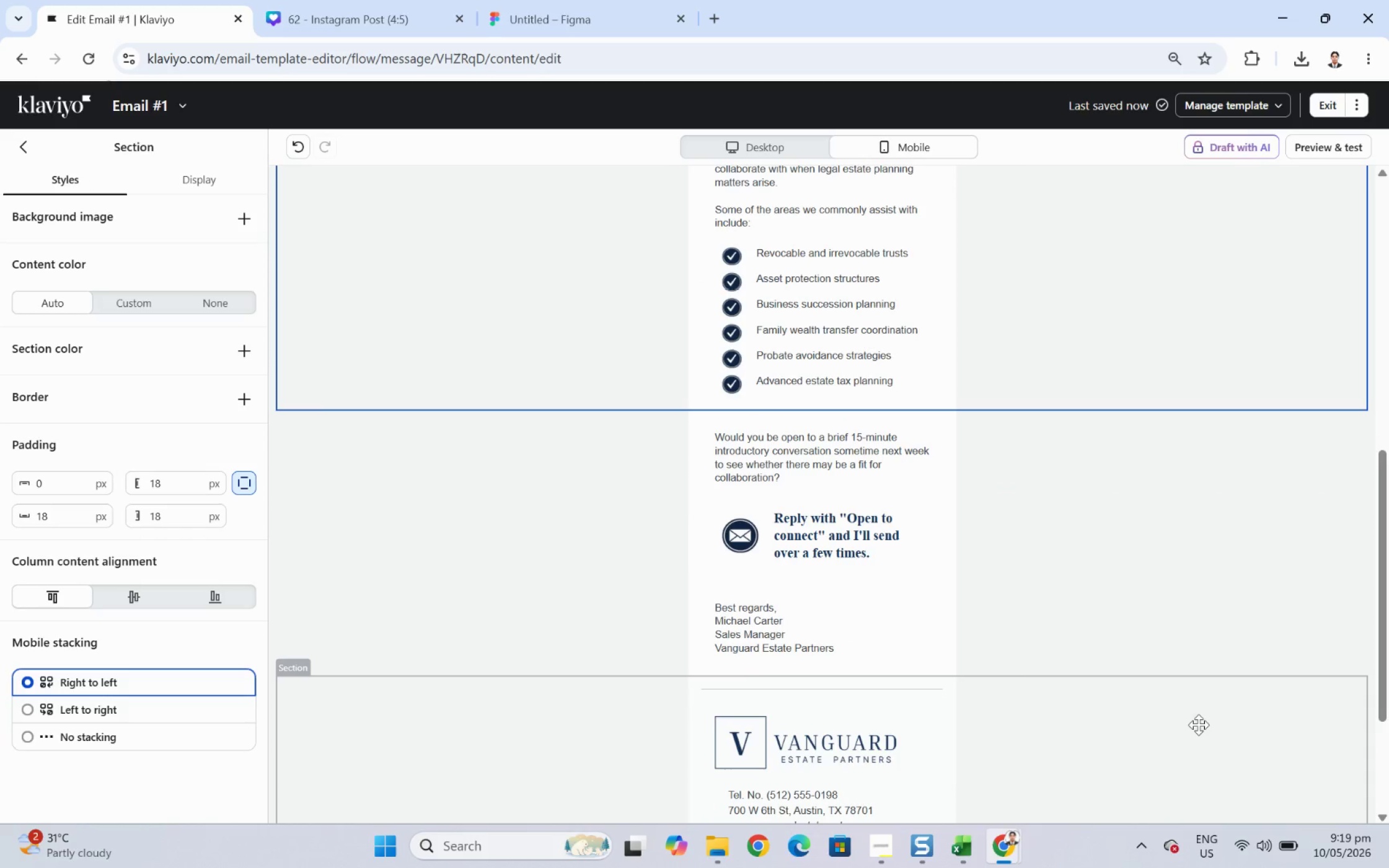 
left_click([1196, 724])
 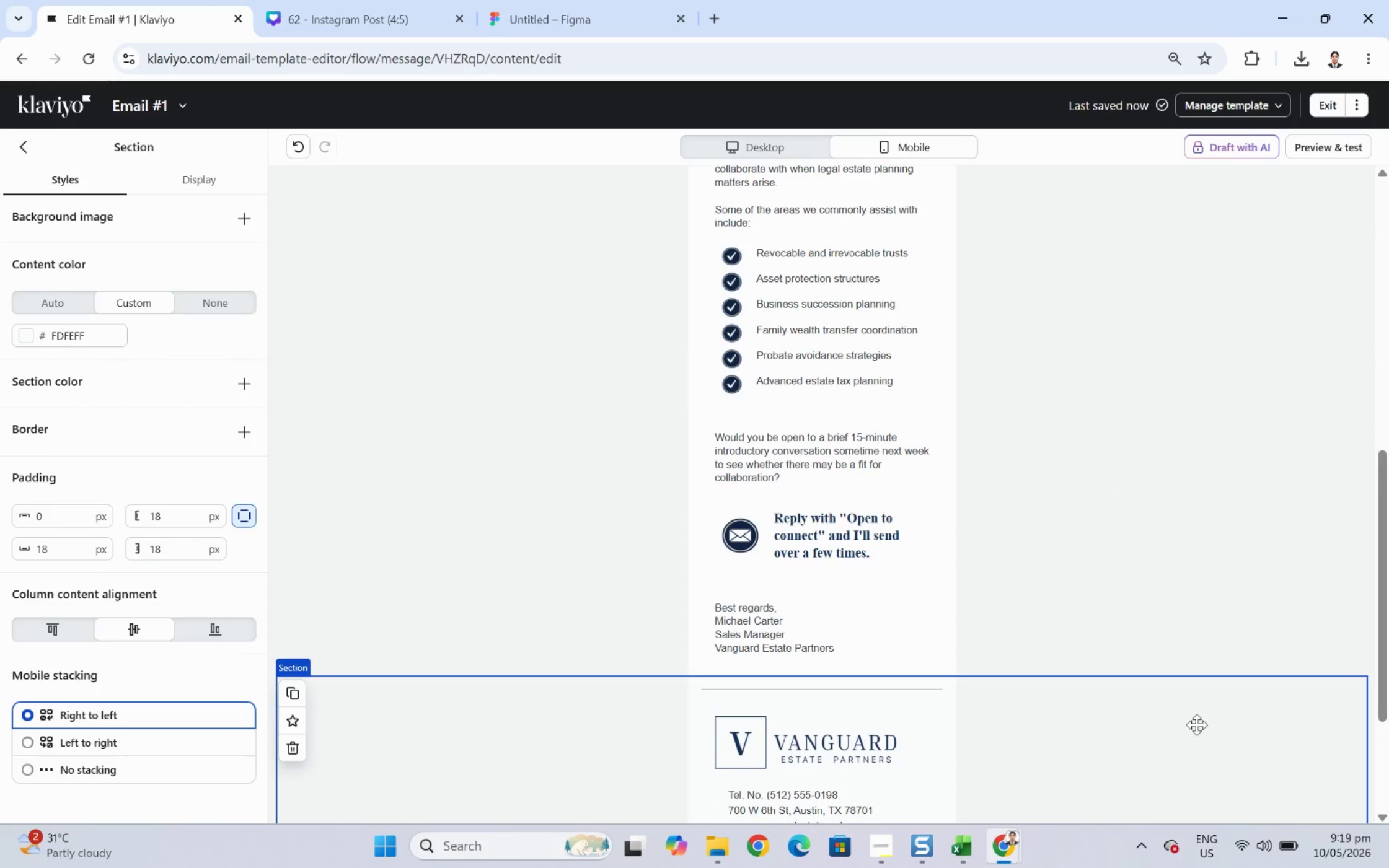 
scroll: coordinate [1196, 724], scroll_direction: down, amount: 4.0
 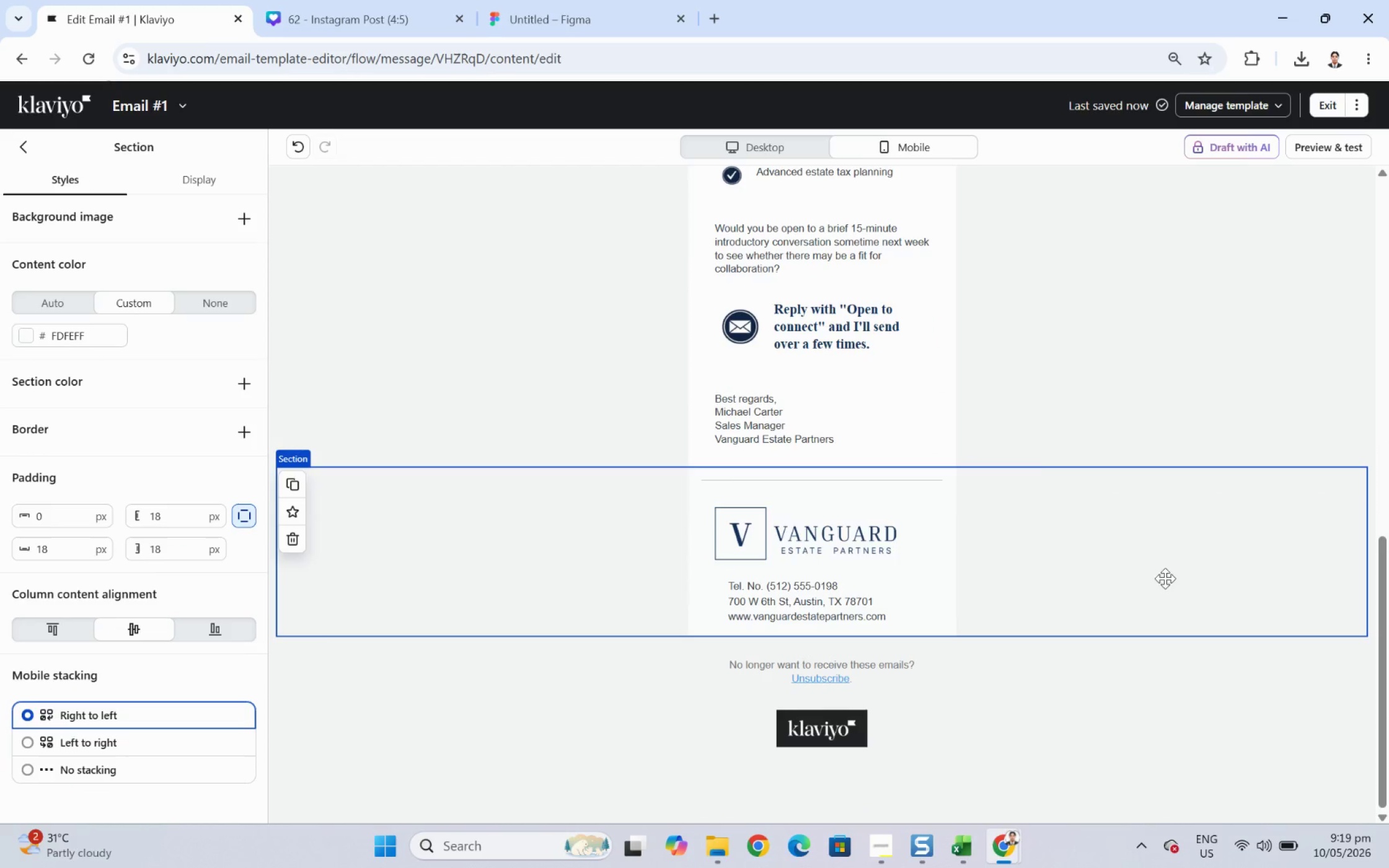 
left_click([814, 157])
 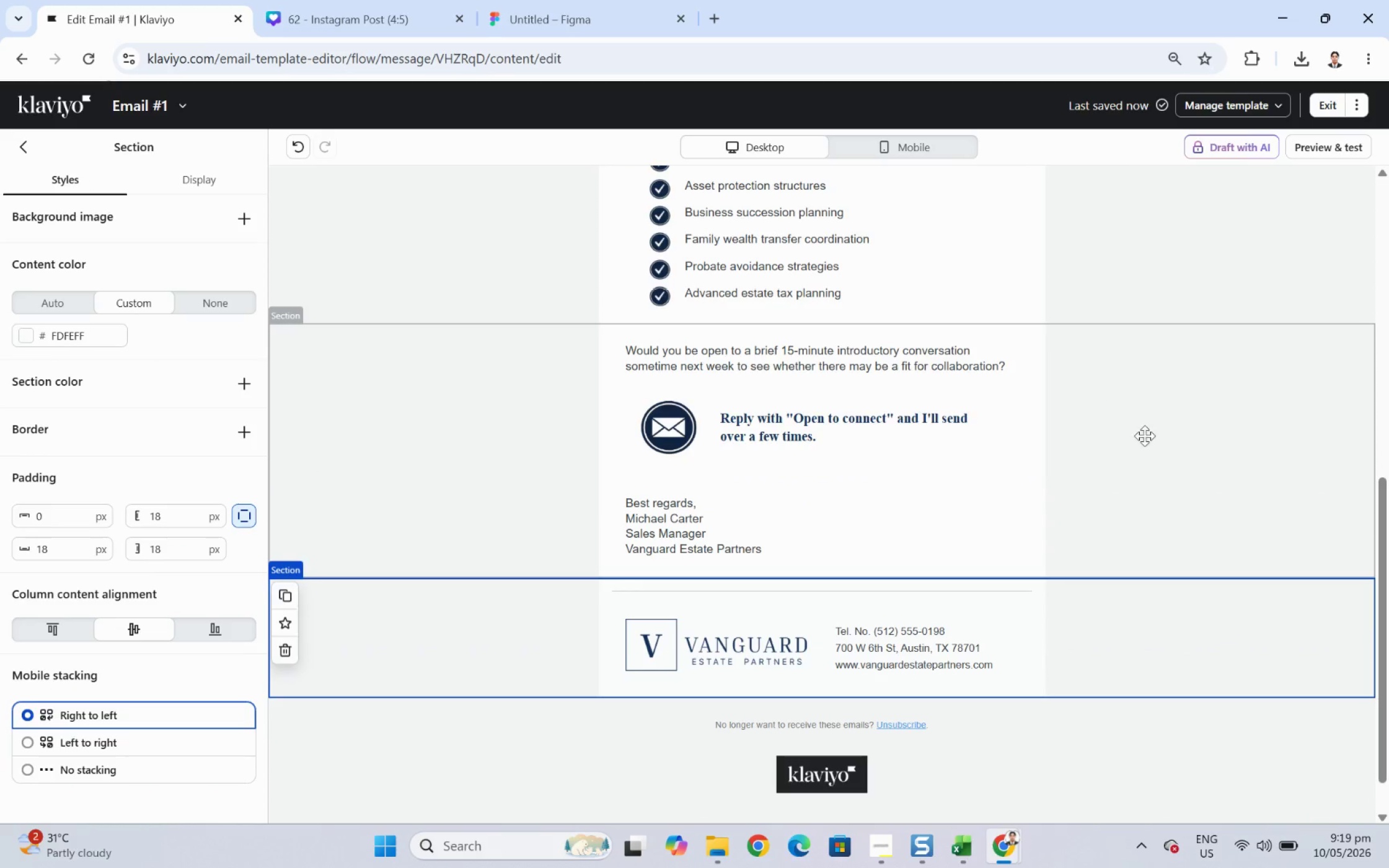 
scroll: coordinate [1287, 545], scroll_direction: up, amount: 9.0
 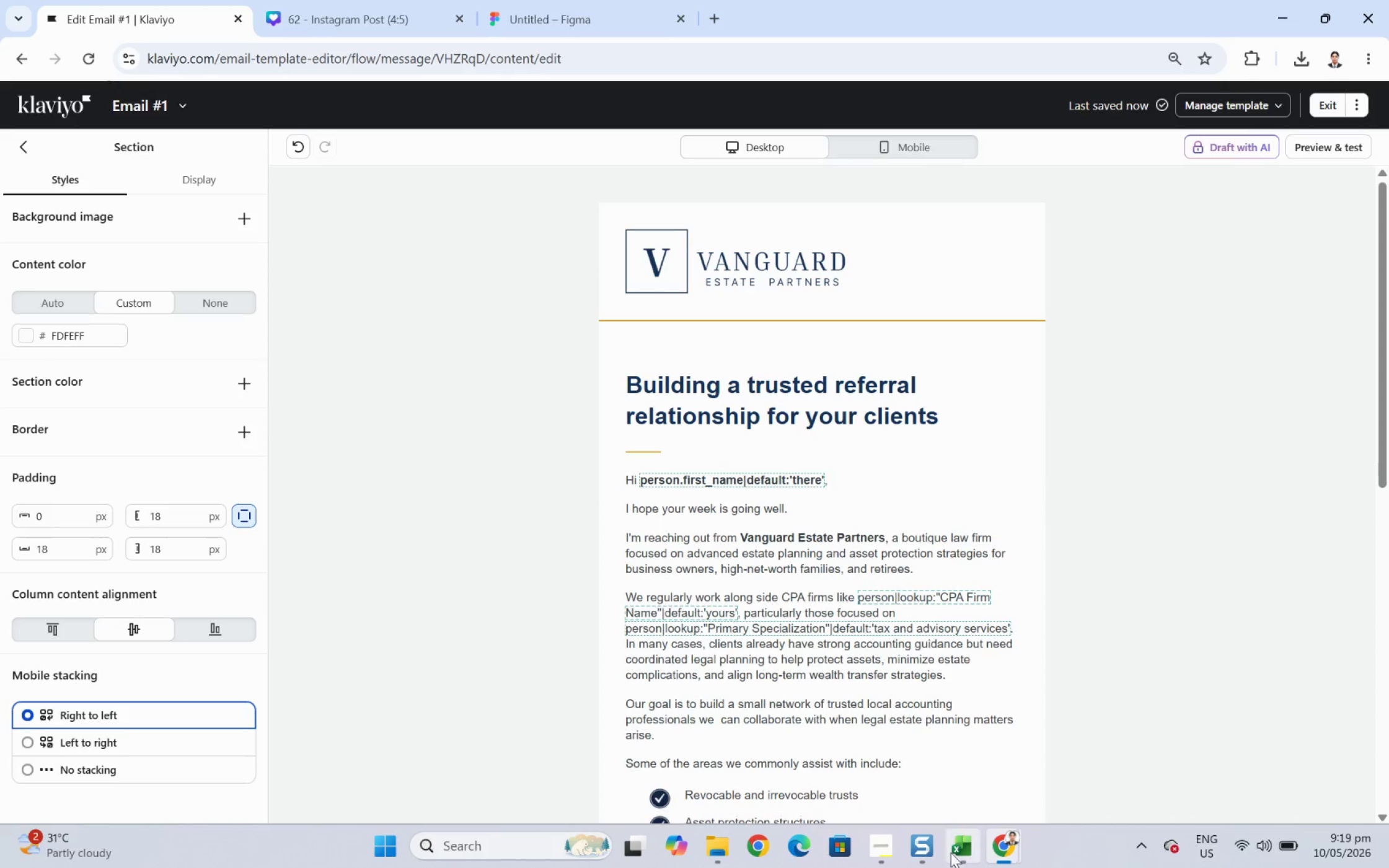 
left_click([888, 840])